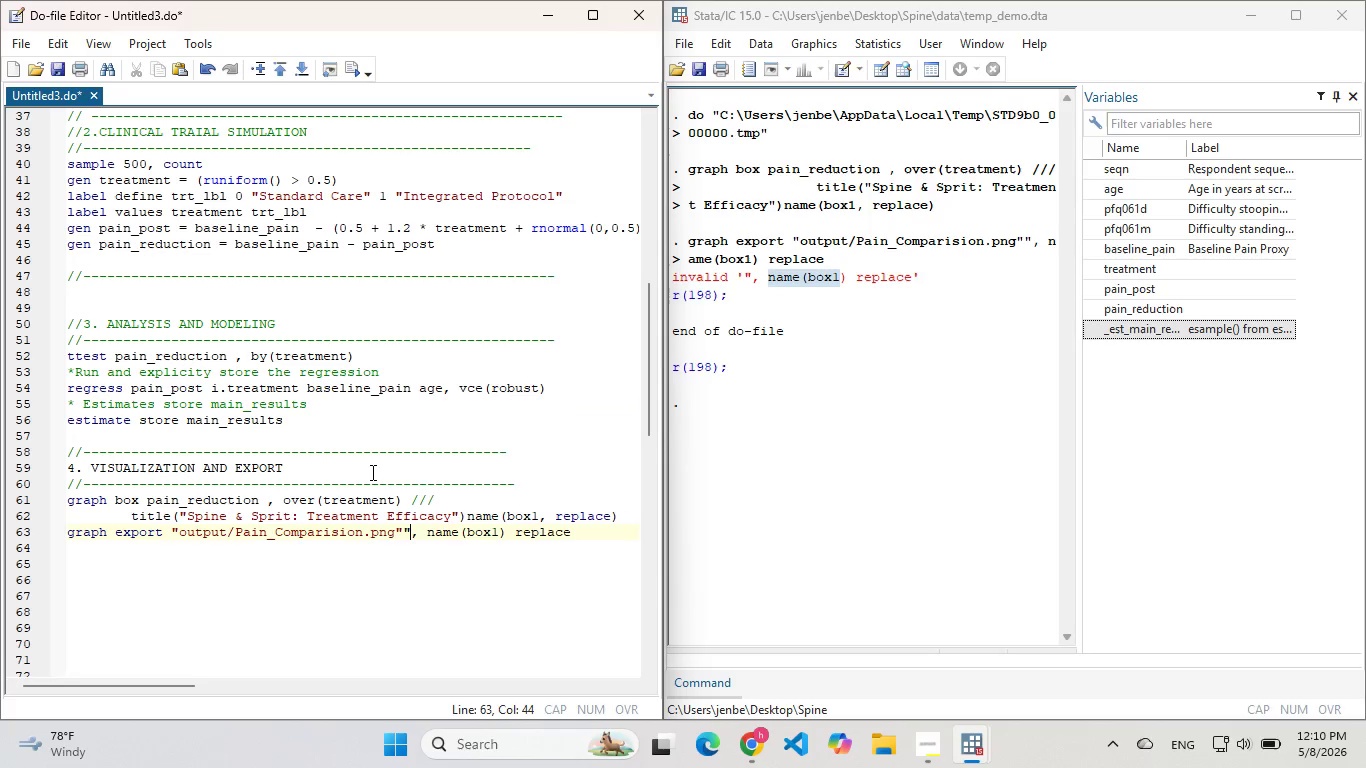 
key(Backspace)
 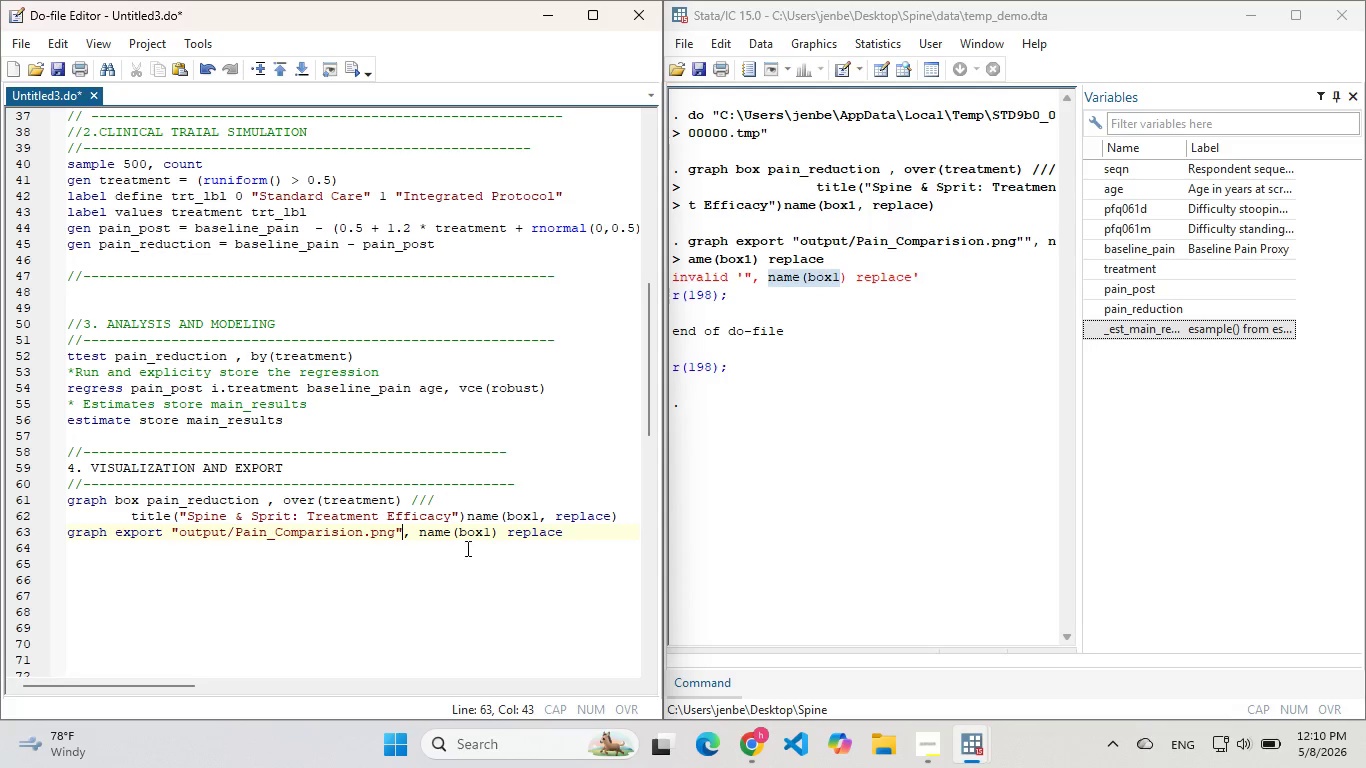 
left_click_drag(start_coordinate=[430, 568], to_coordinate=[59, 506])
 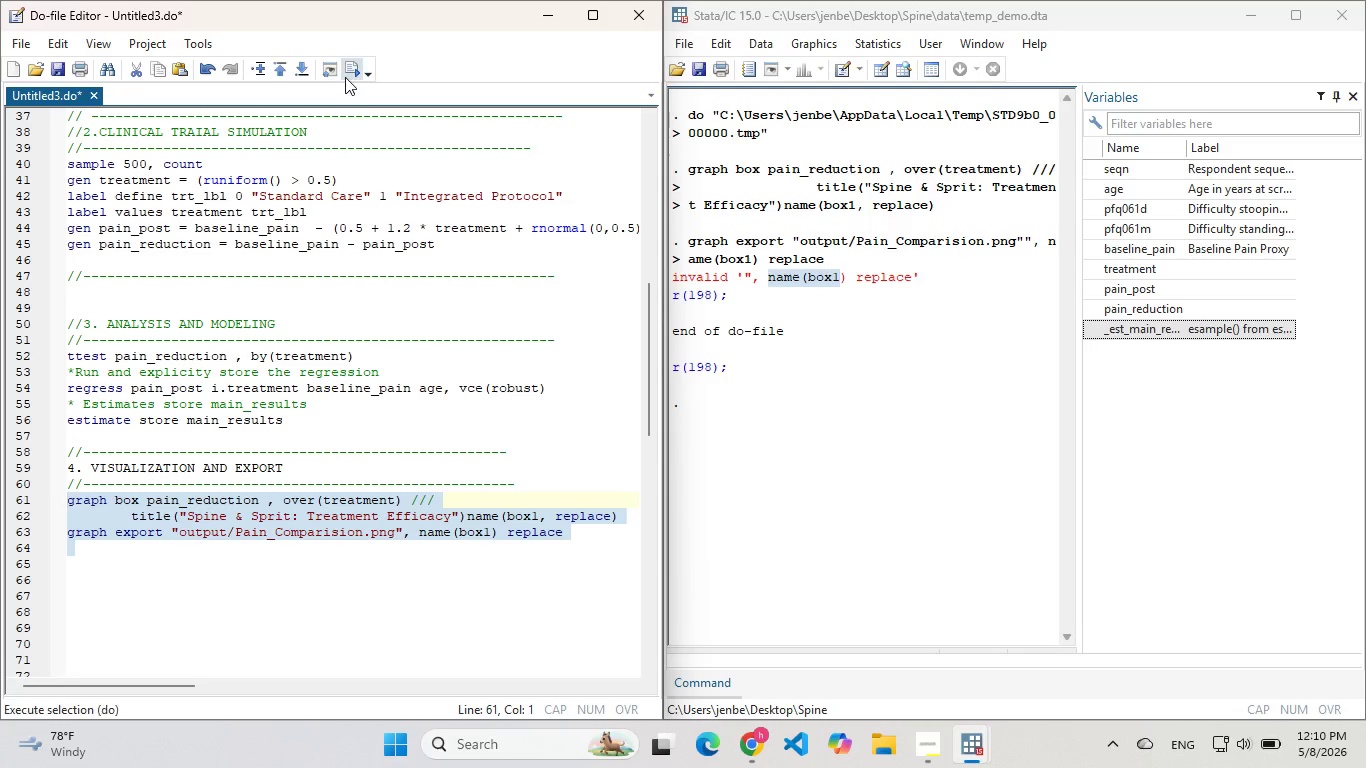 
left_click([345, 77])
 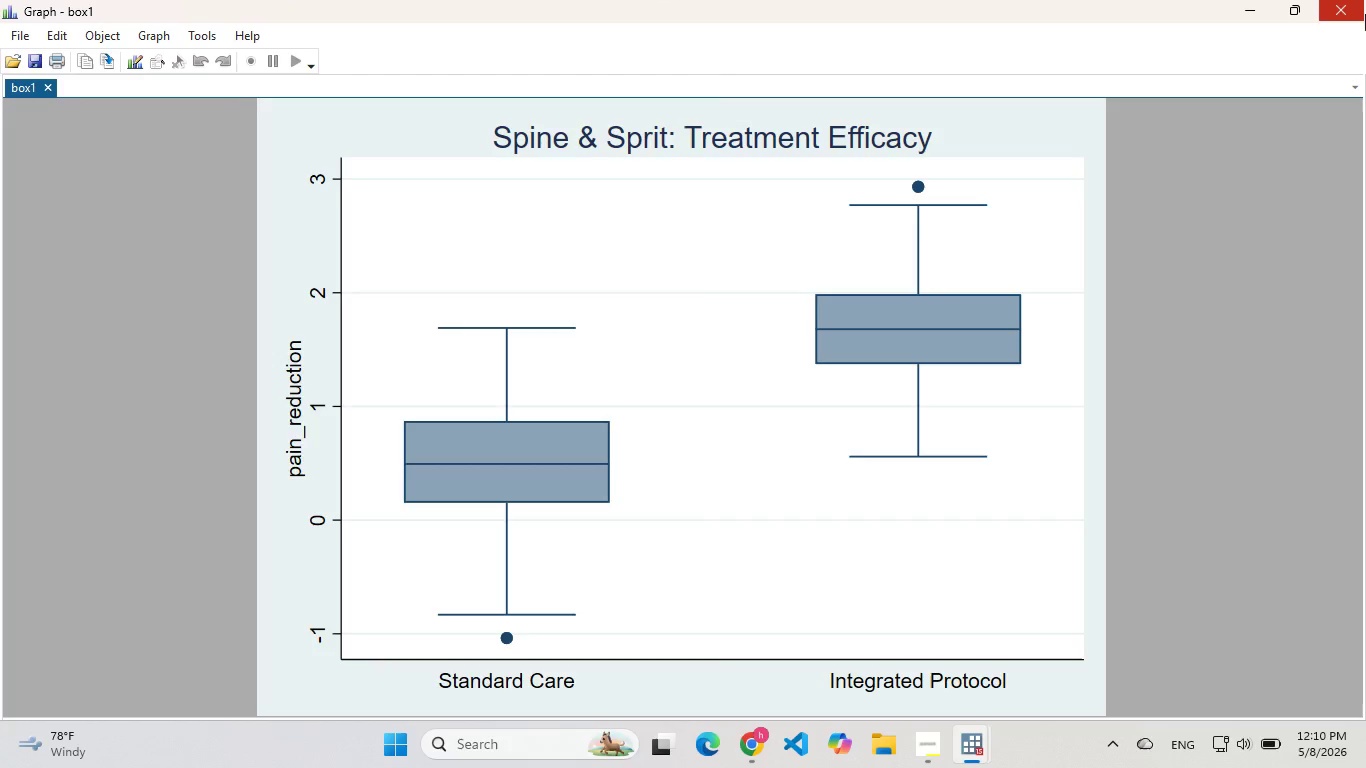 
left_click([1358, 17])
 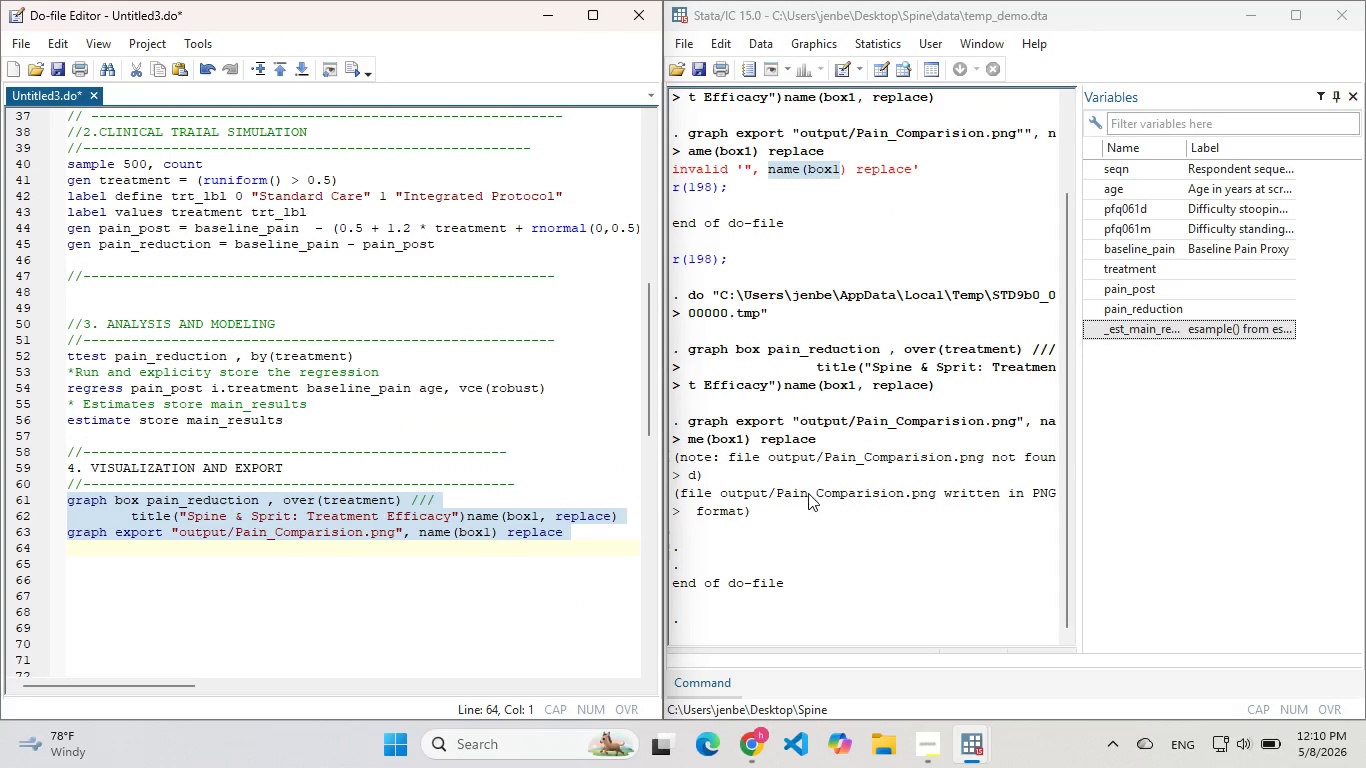 
scroll: coordinate [800, 515], scroll_direction: down, amount: 4.0
 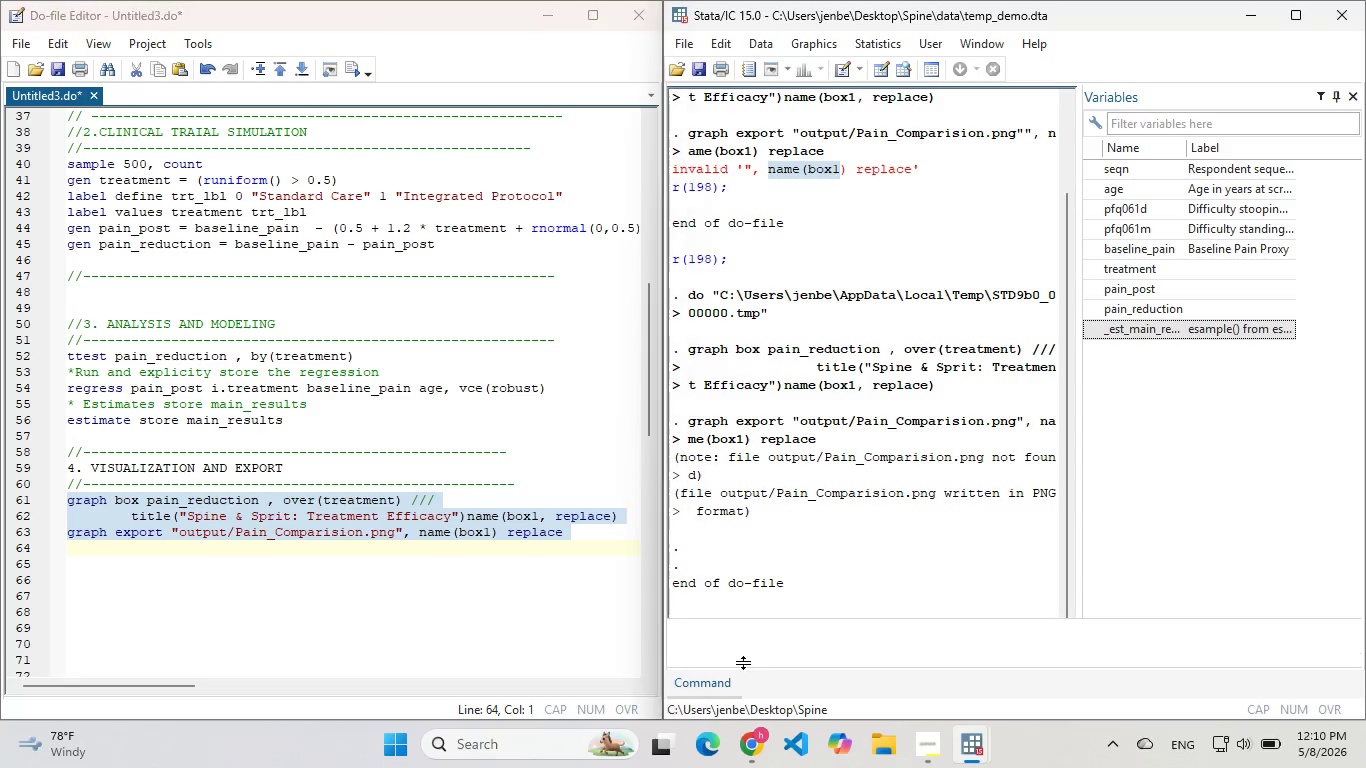 
left_click([743, 663])
 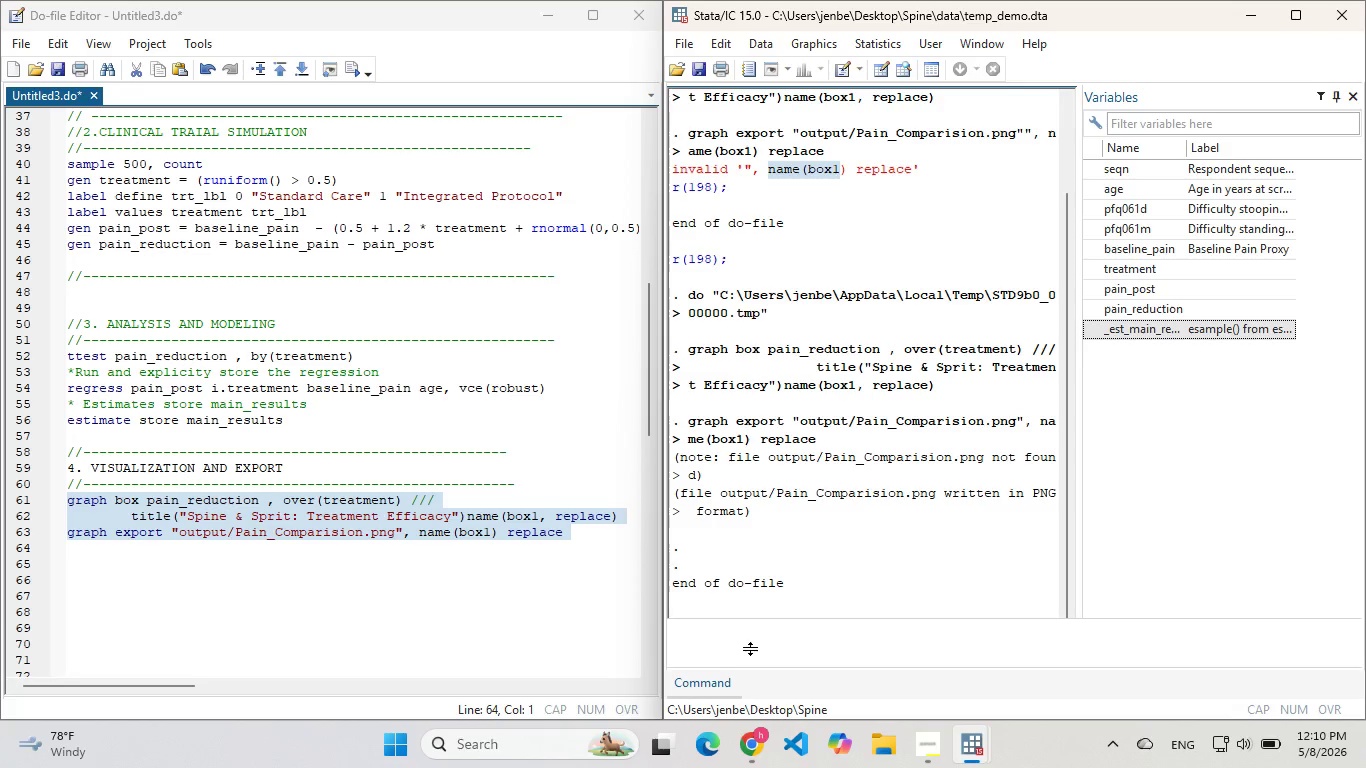 
left_click([750, 649])
 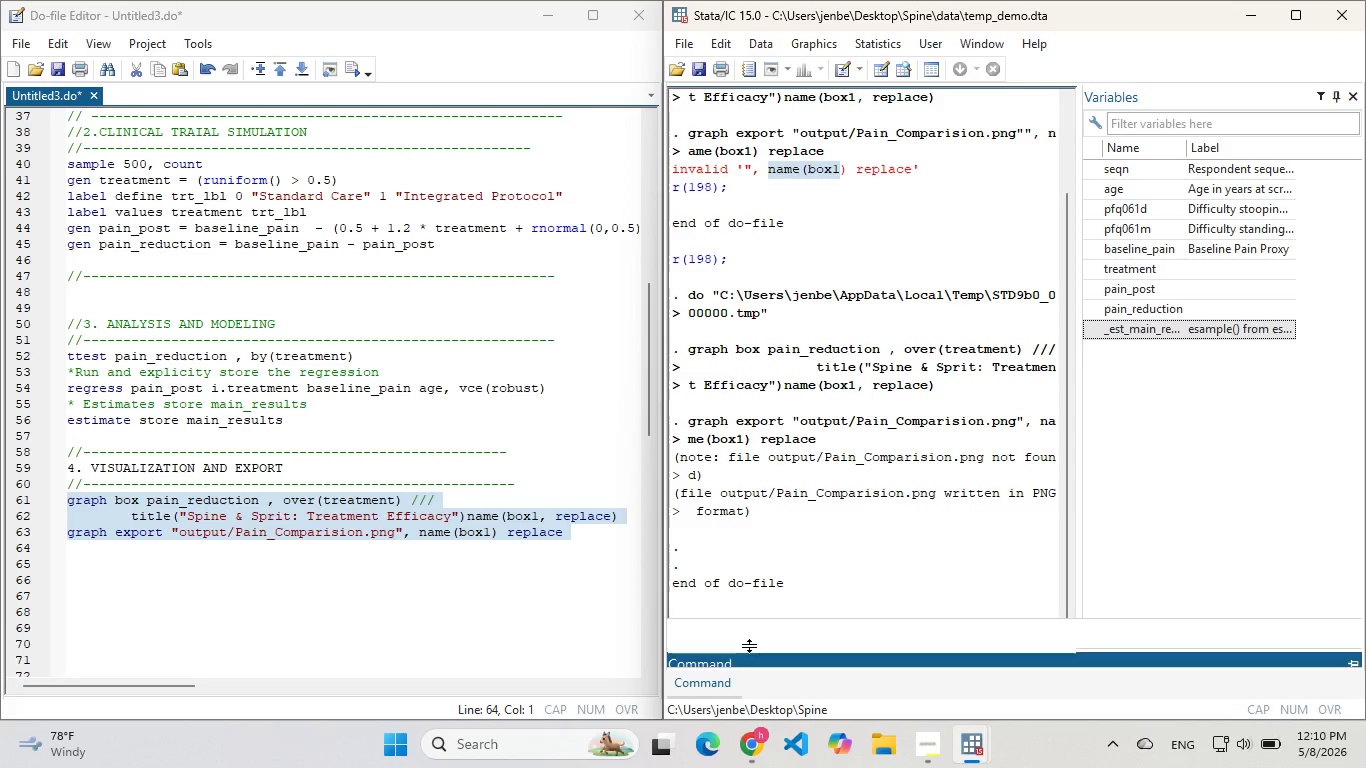 
type(cls)
 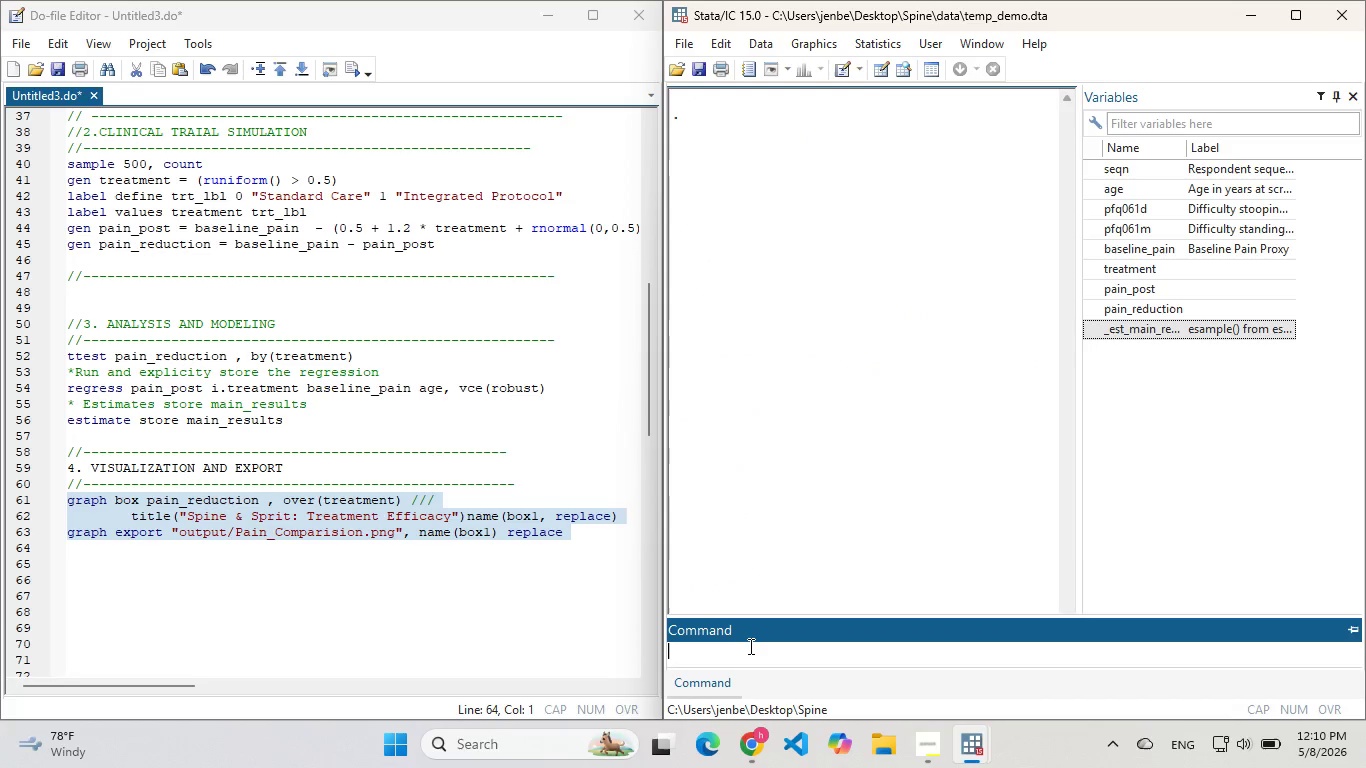 
key(Enter)
 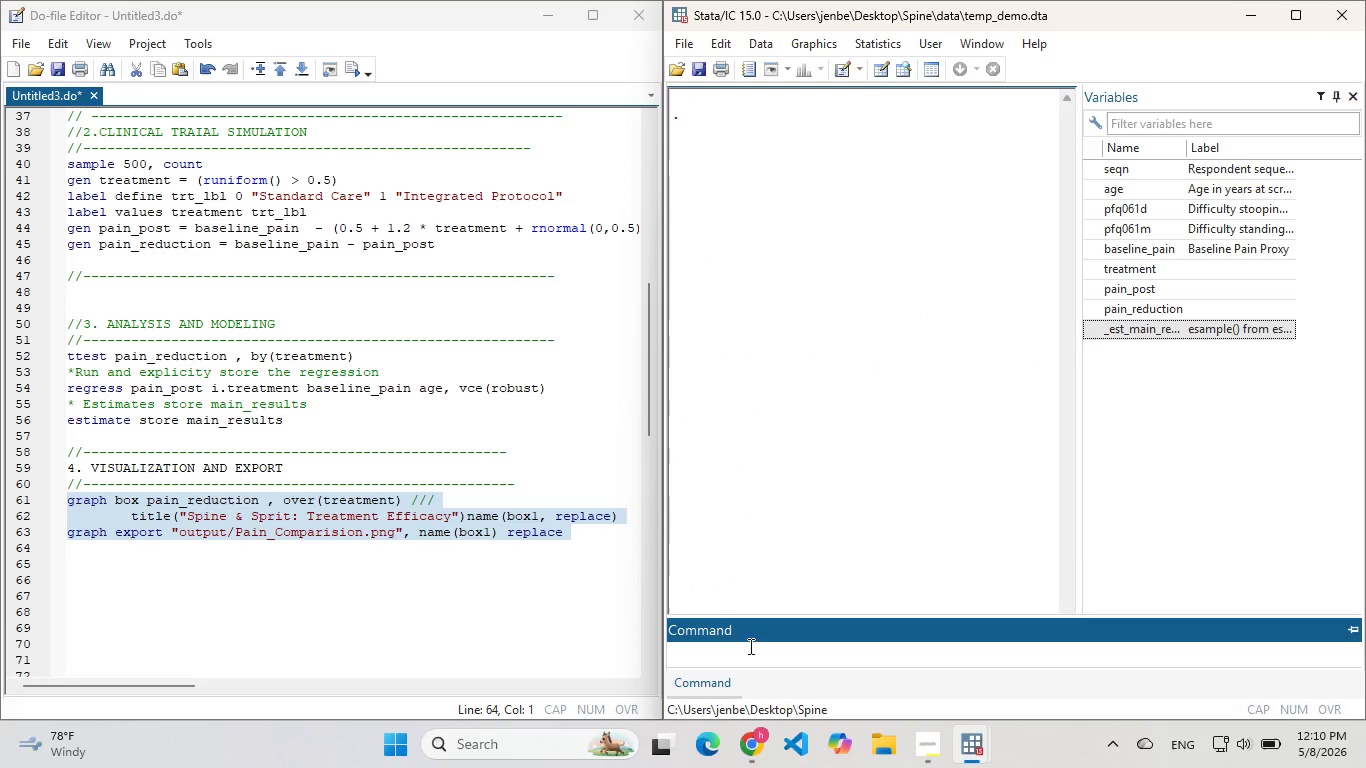 
left_click([611, 529])
 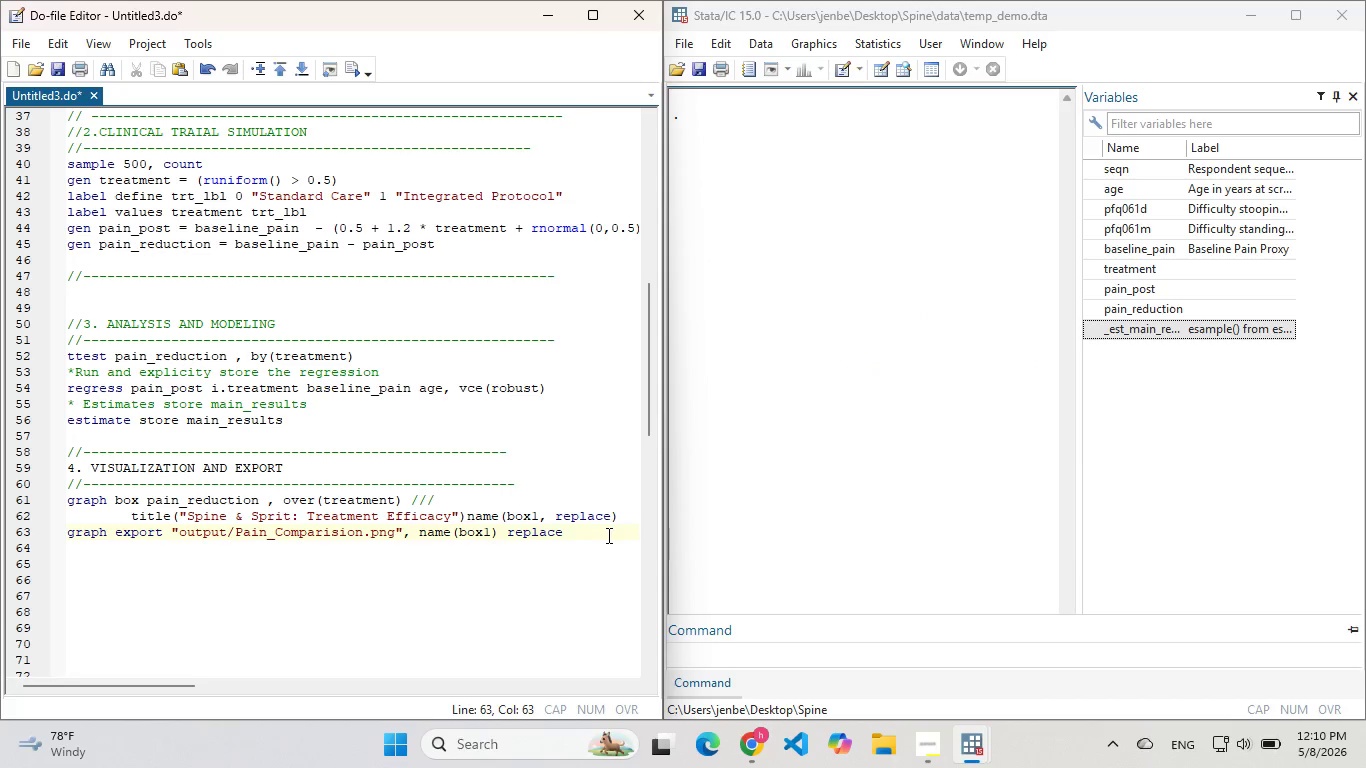 
key(Enter)
 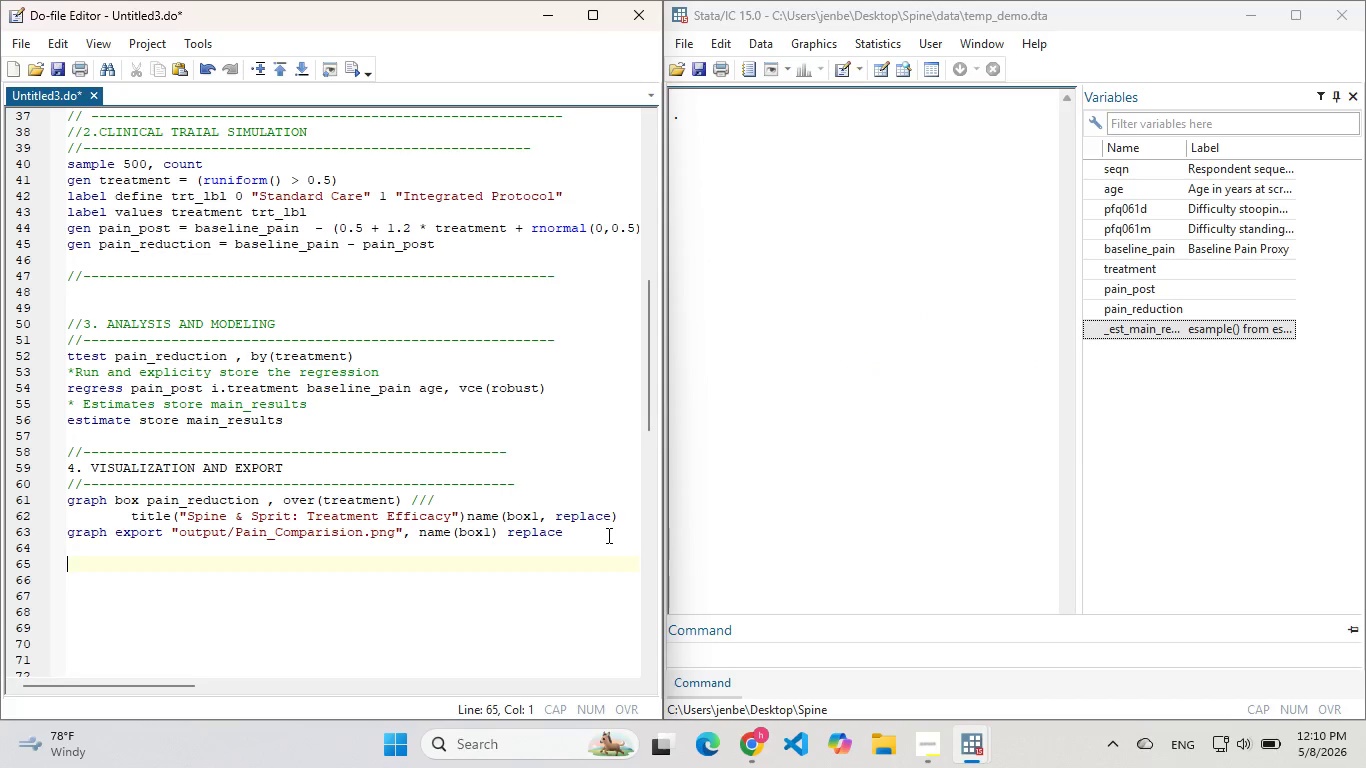 
hold_key(key=Enter, duration=1.33)
 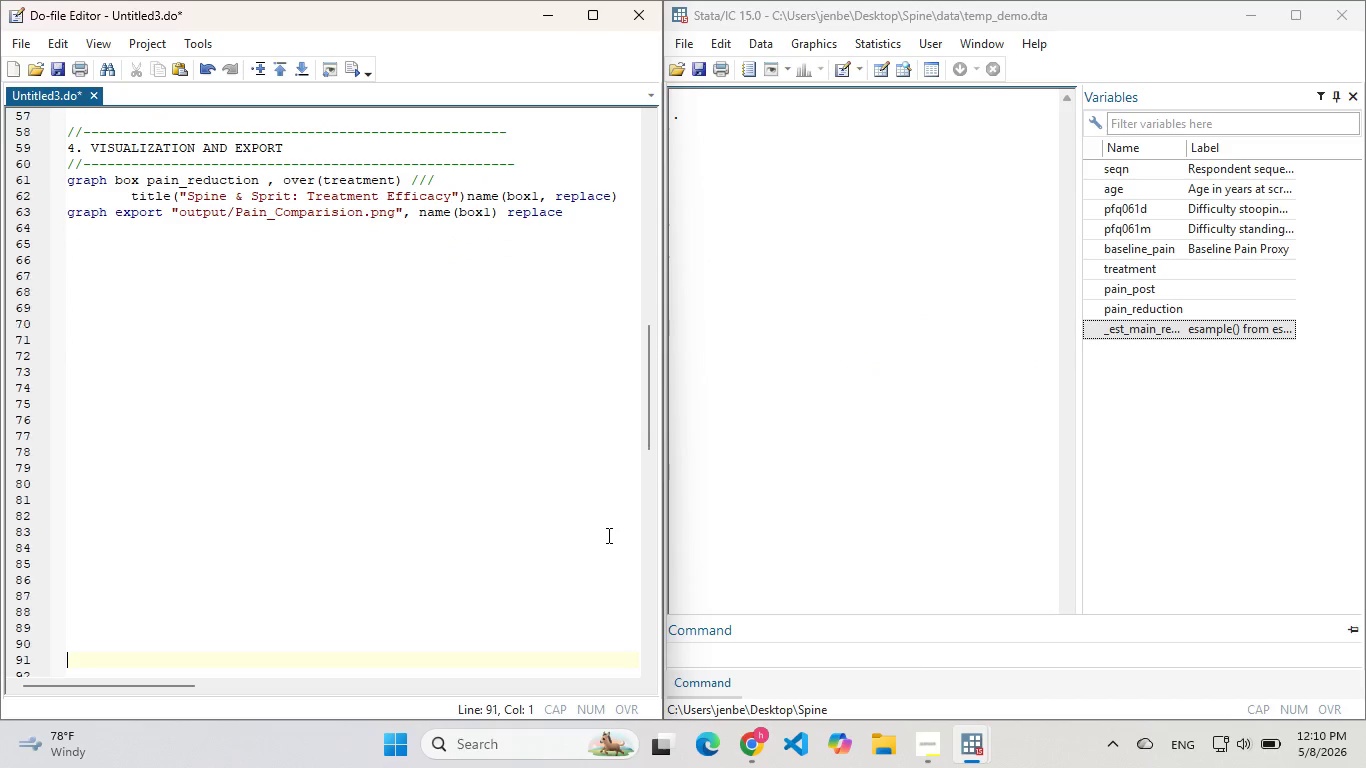 
key(Enter)
 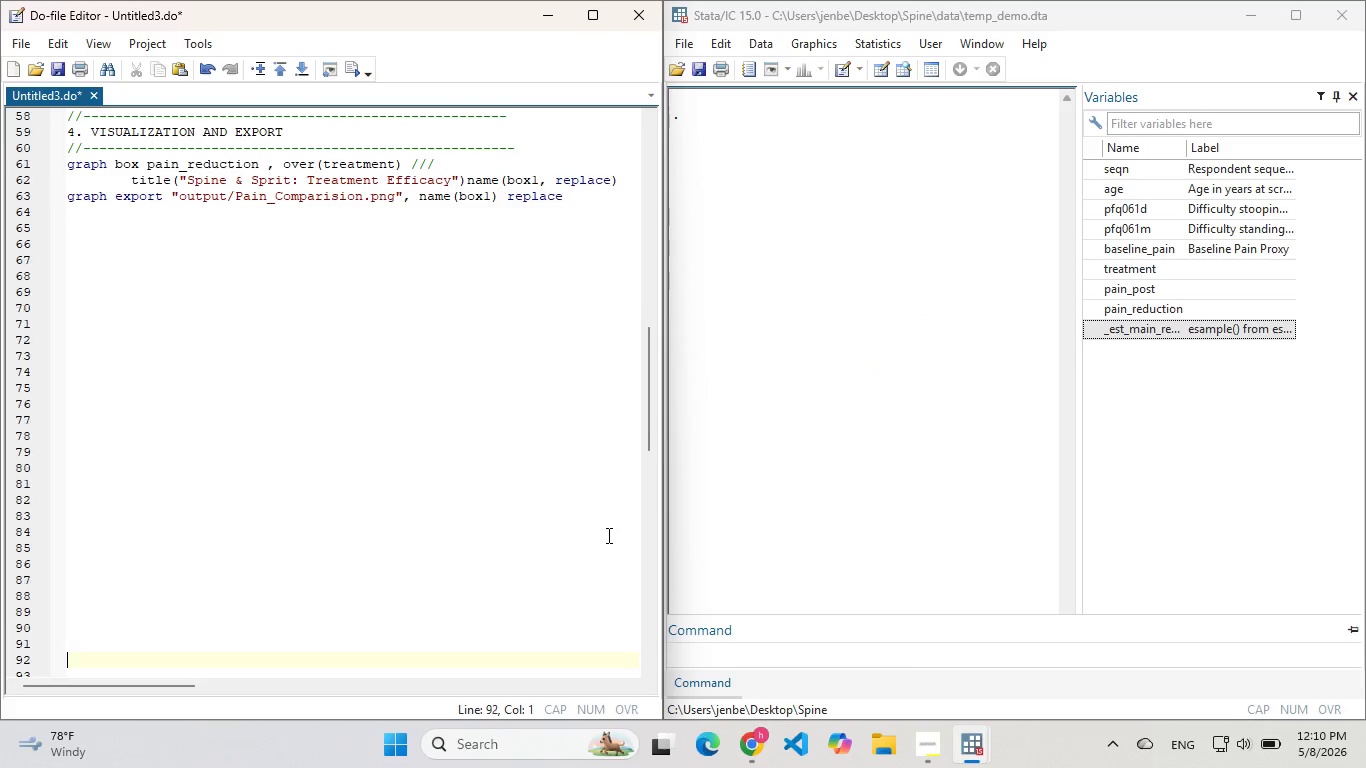 
key(Enter)
 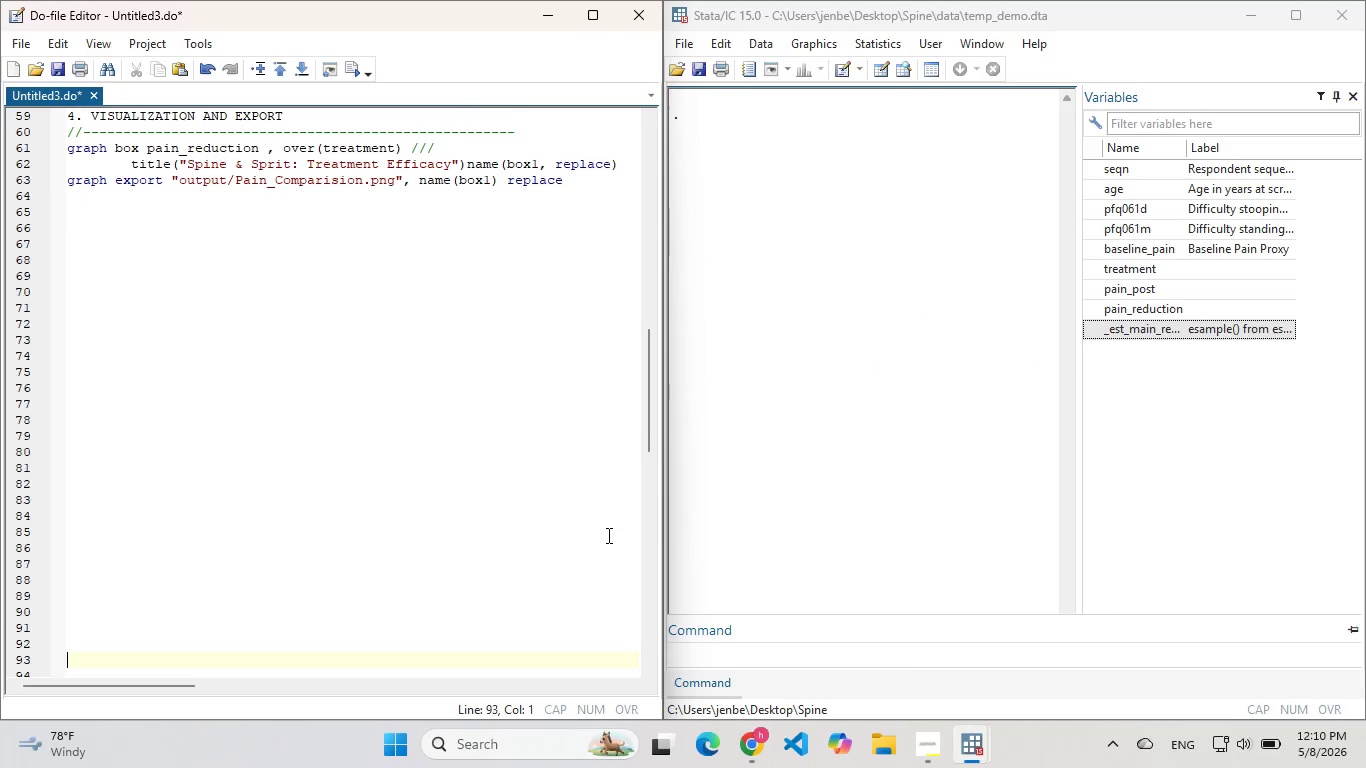 
key(Enter)
 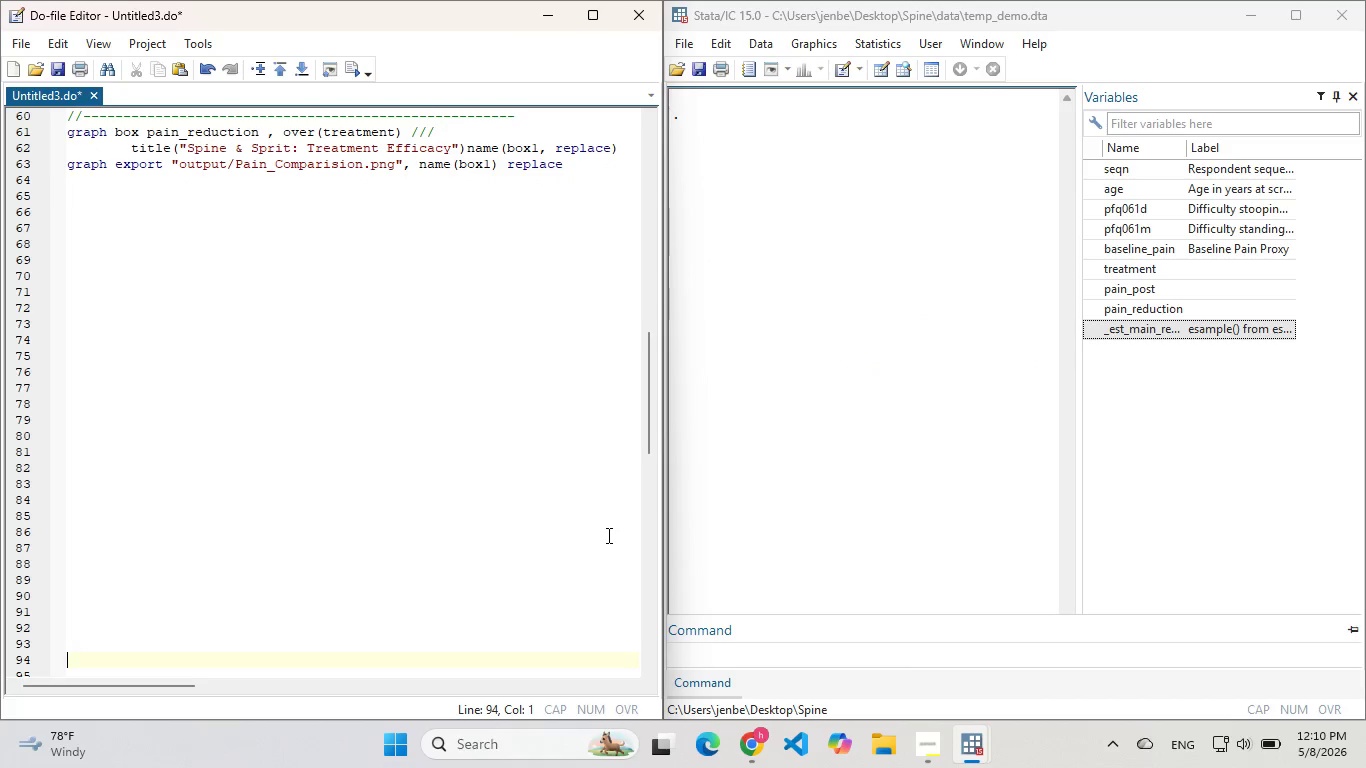 
key(Enter)
 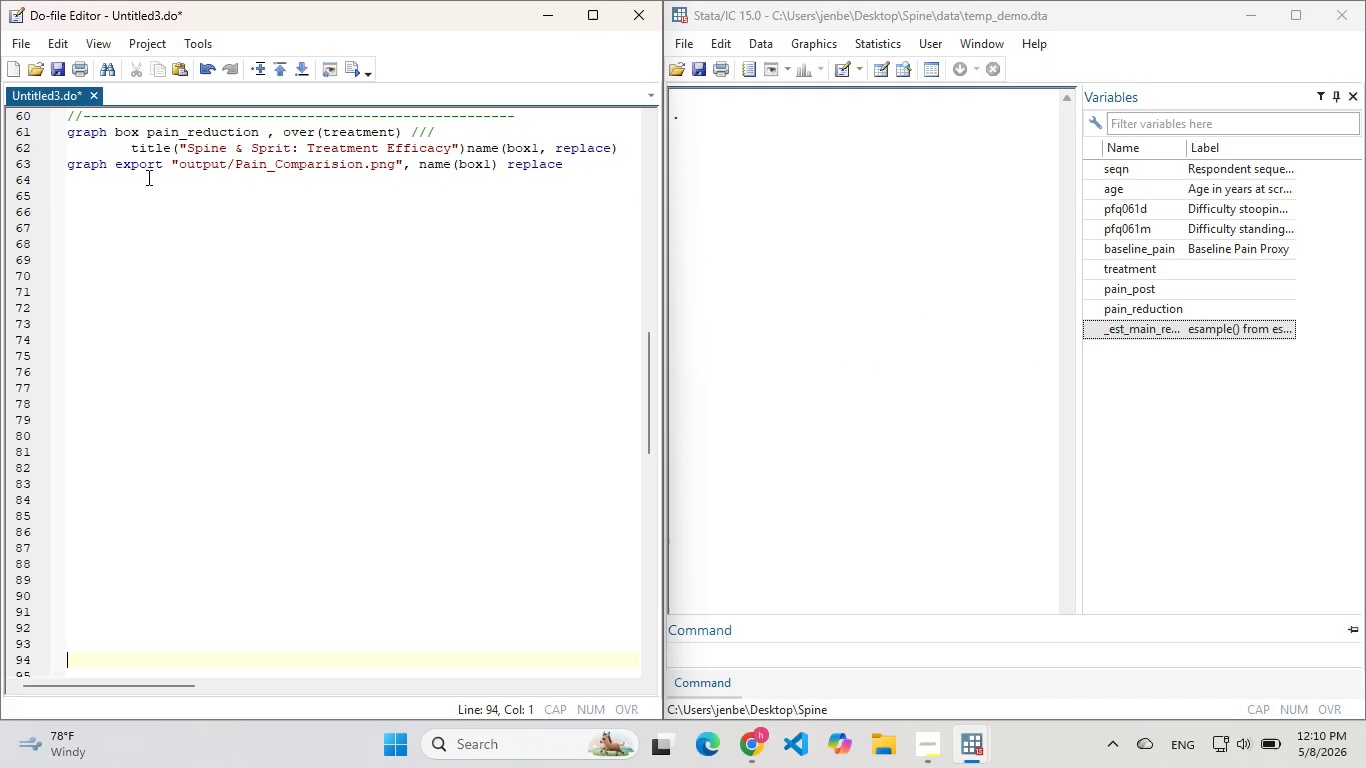 
left_click([147, 177])
 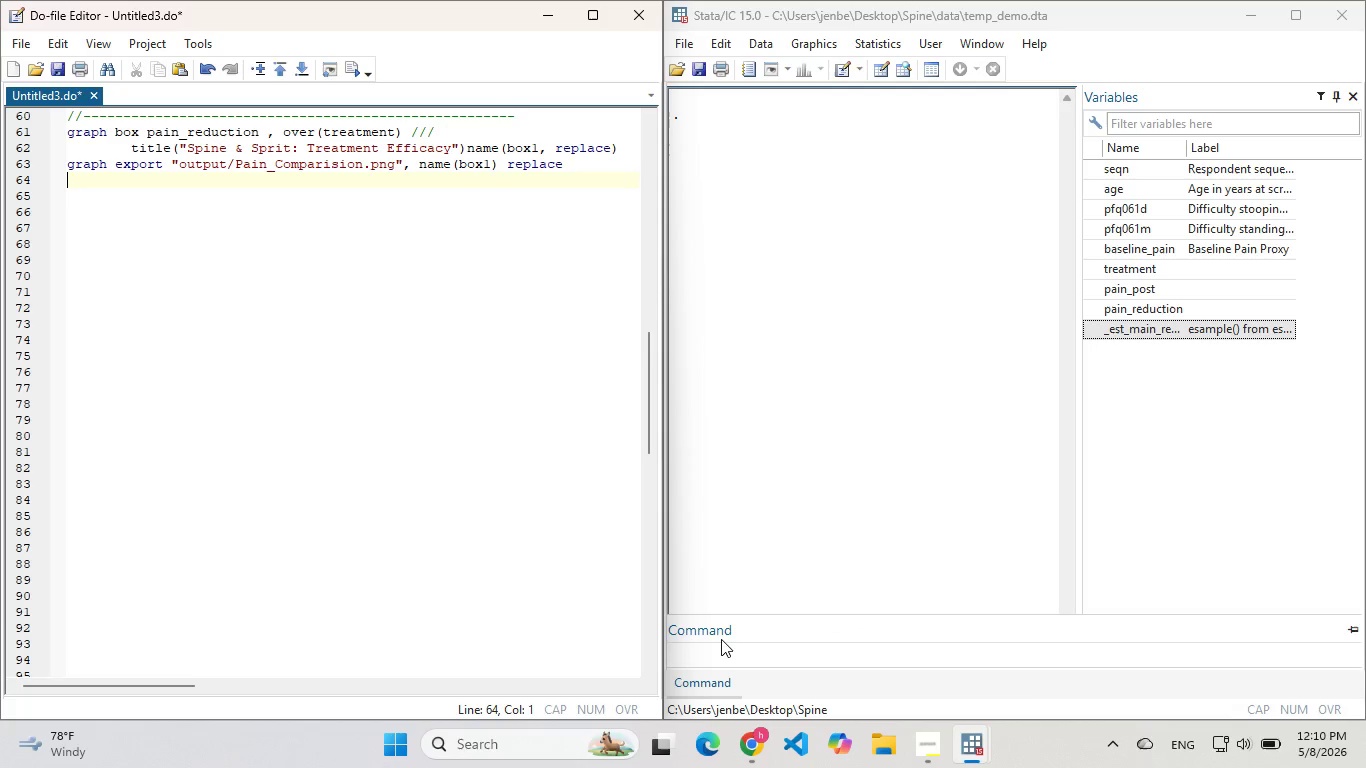 
left_click([722, 639])
 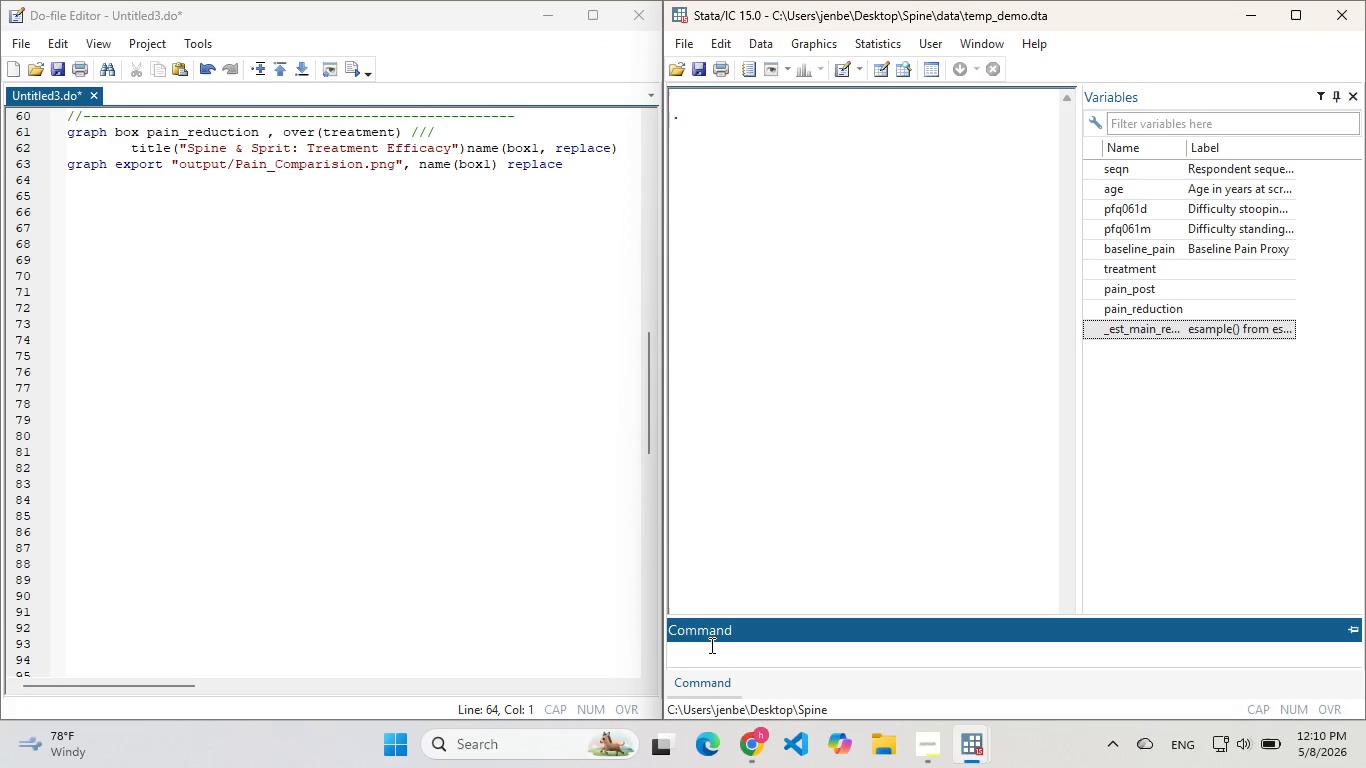 
left_click([710, 645])
 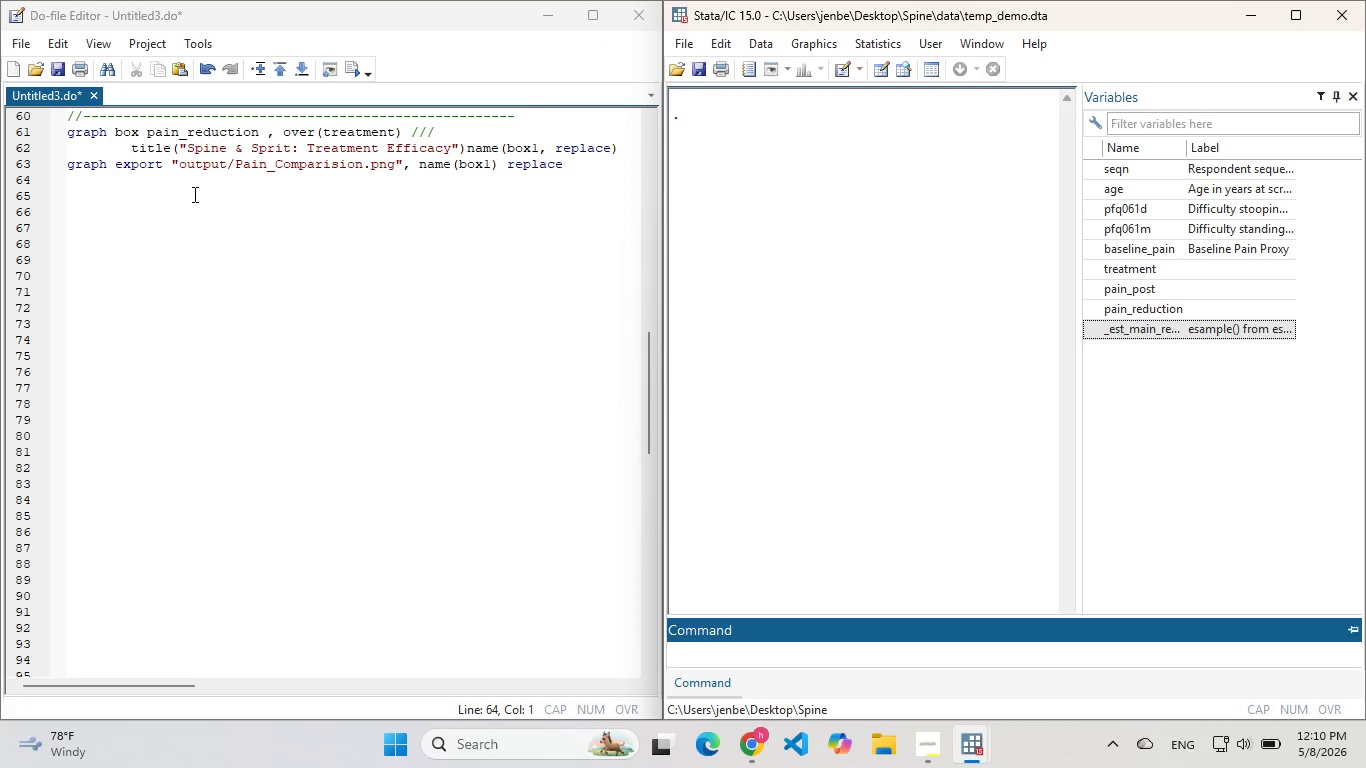 
left_click([193, 194])
 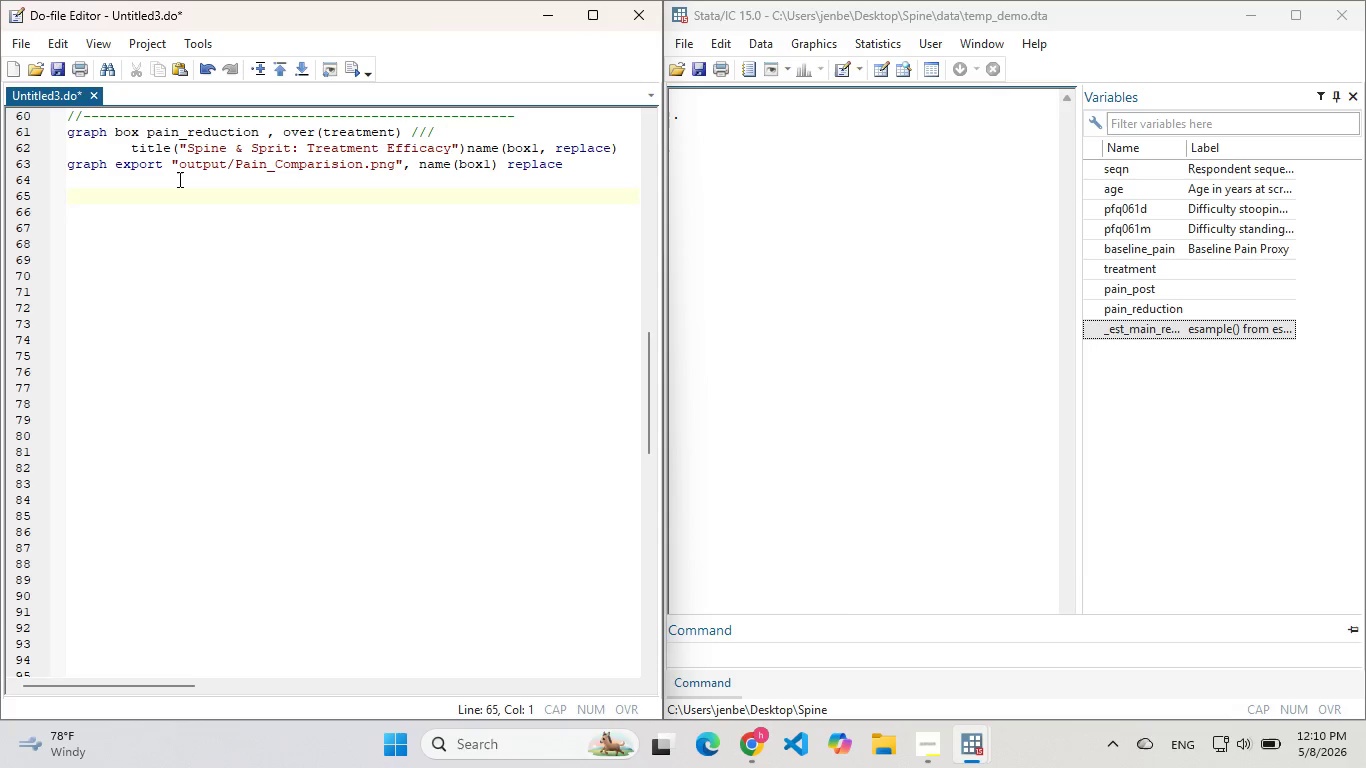 
left_click([178, 179])
 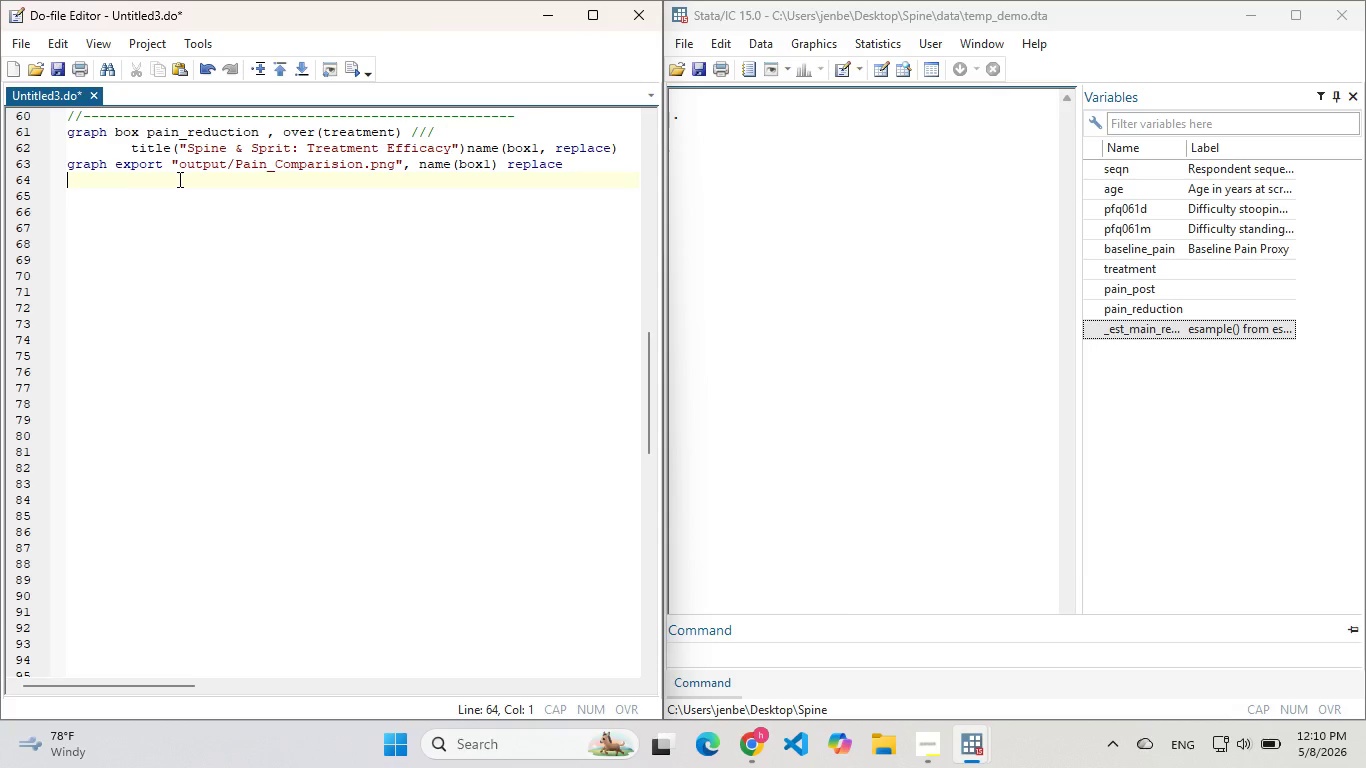 
key(Enter)
 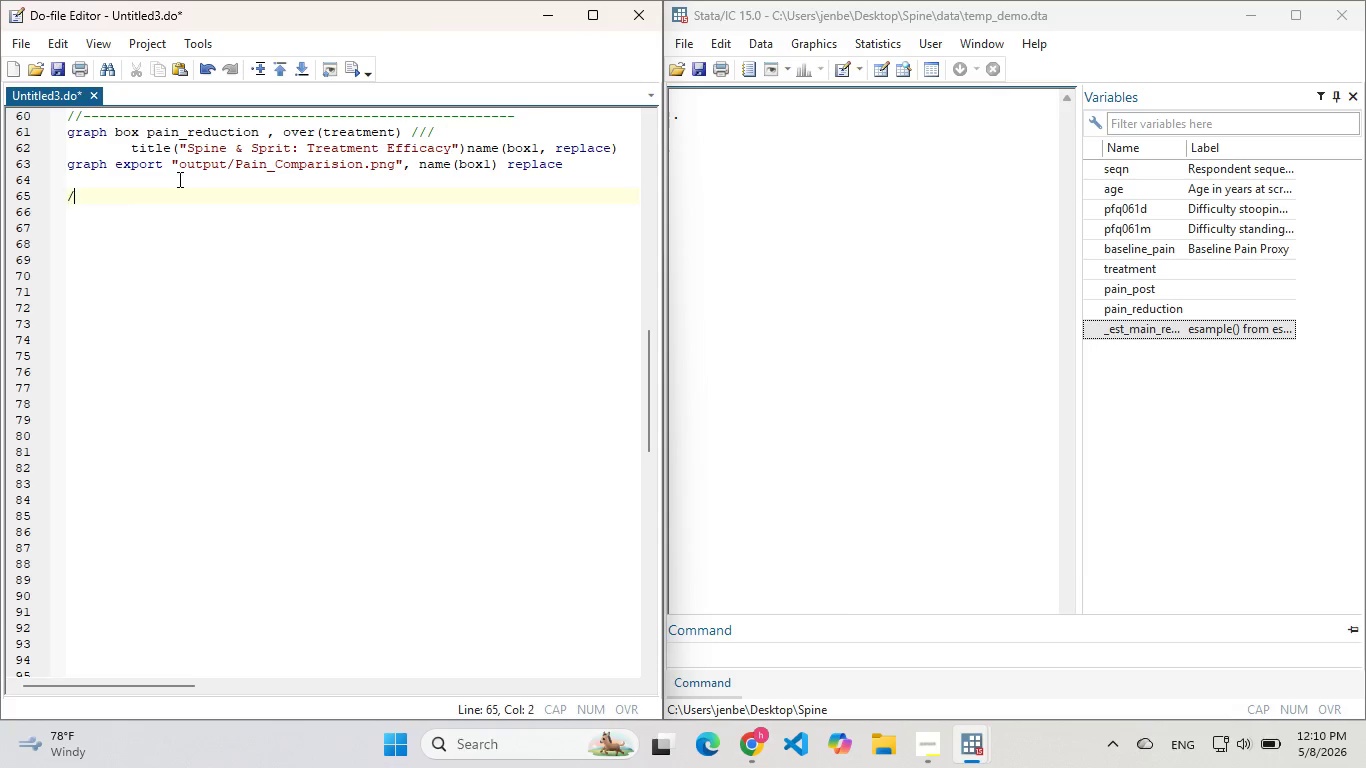 
key(Slash)
 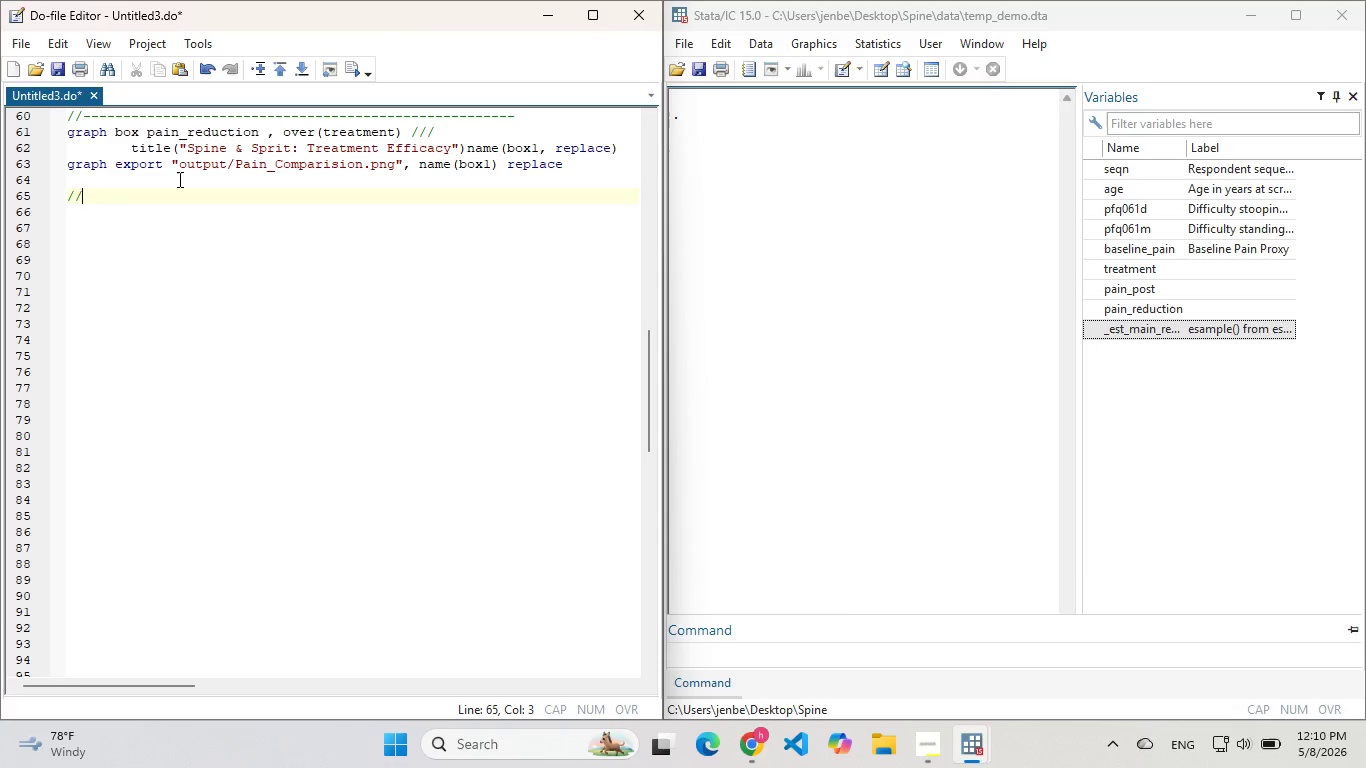 
key(Slash)
 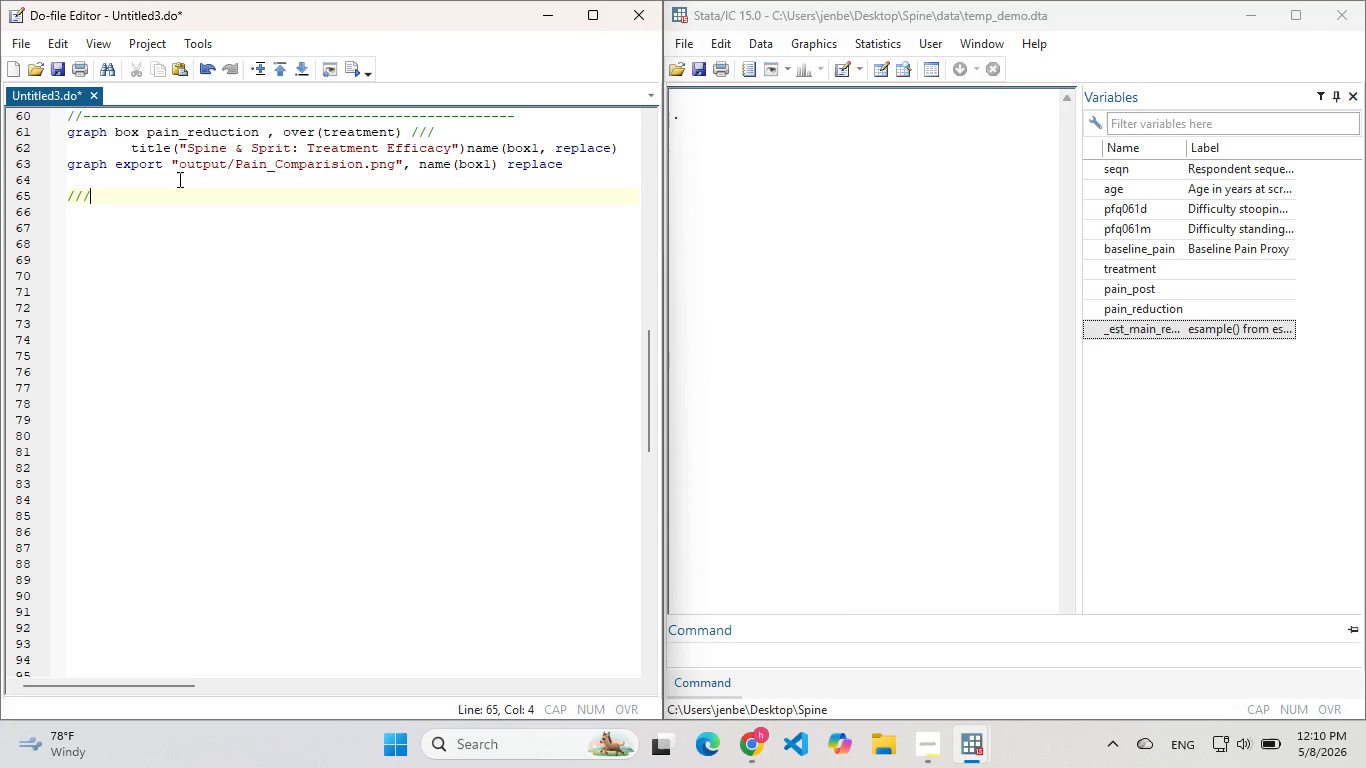 
key(Slash)
 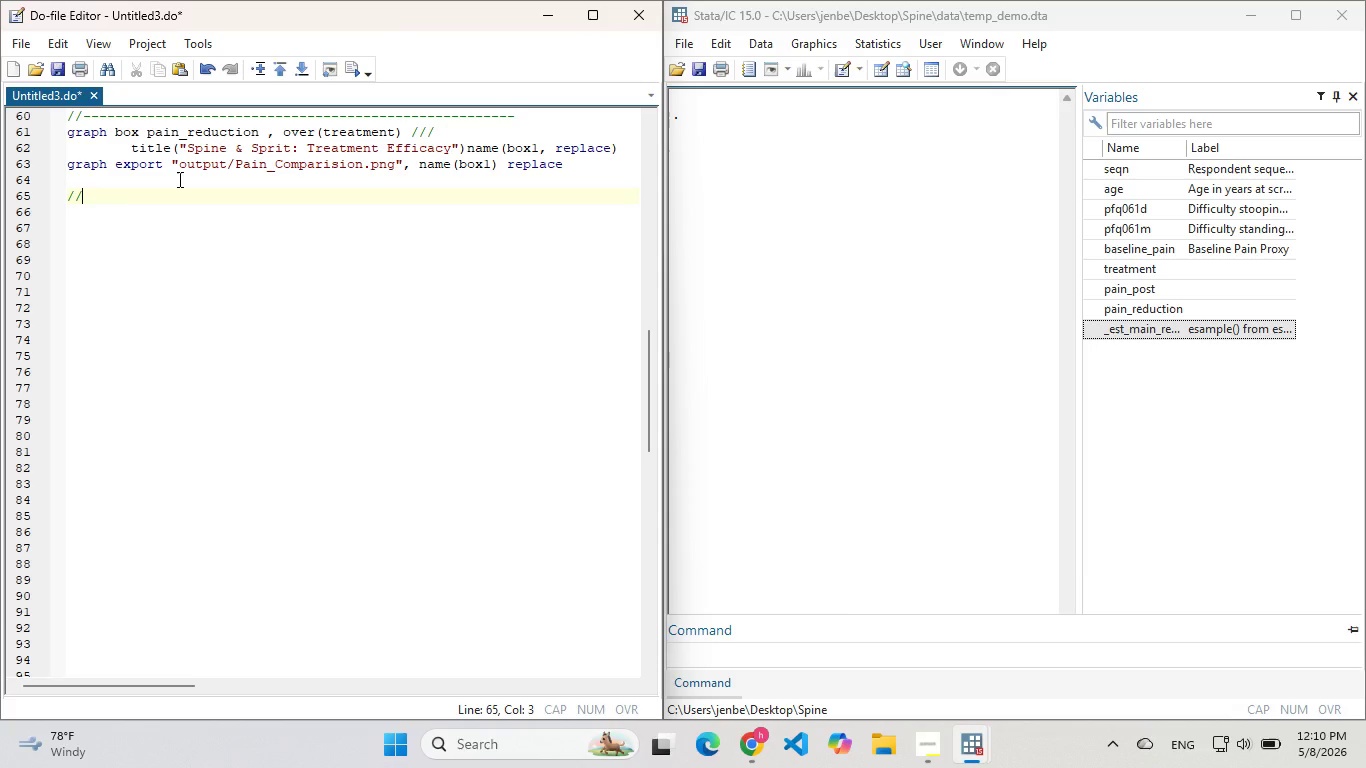 
key(Backspace)
 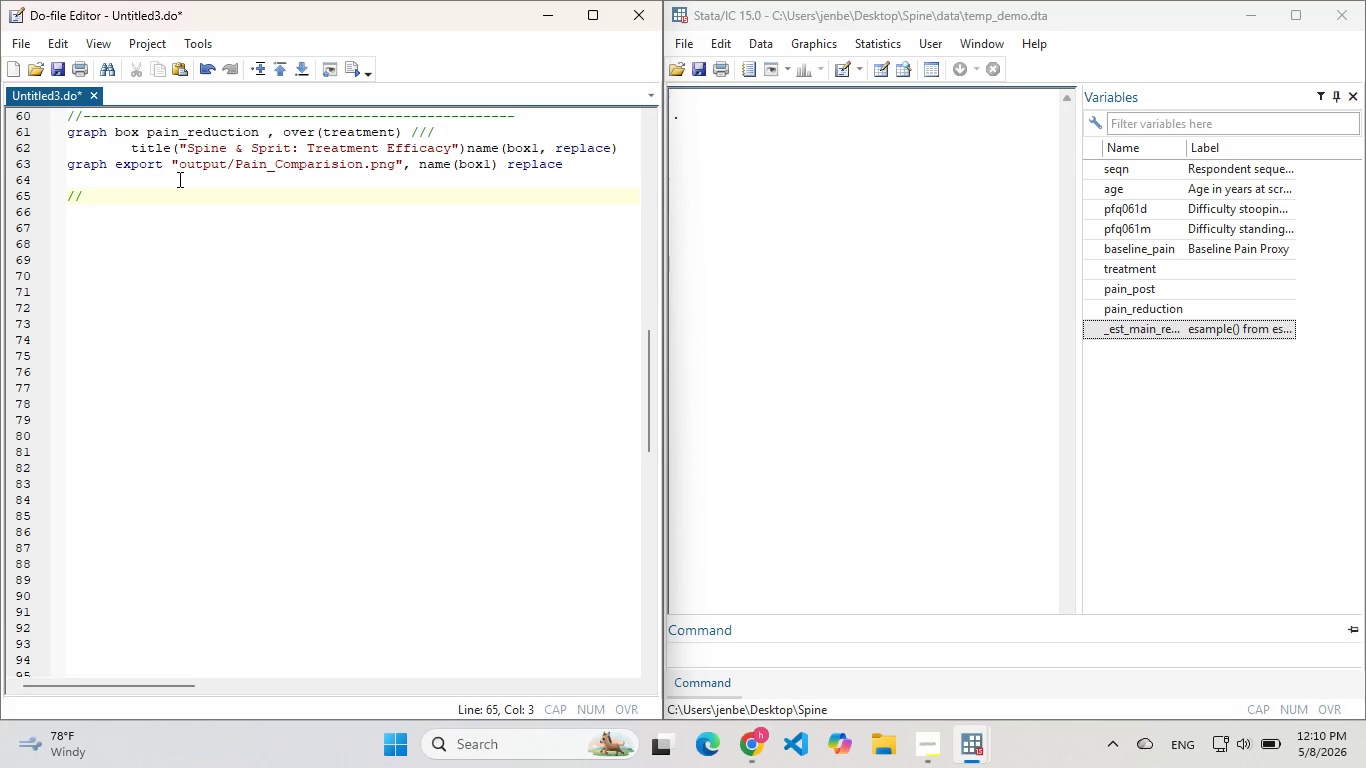 
key(Space)
 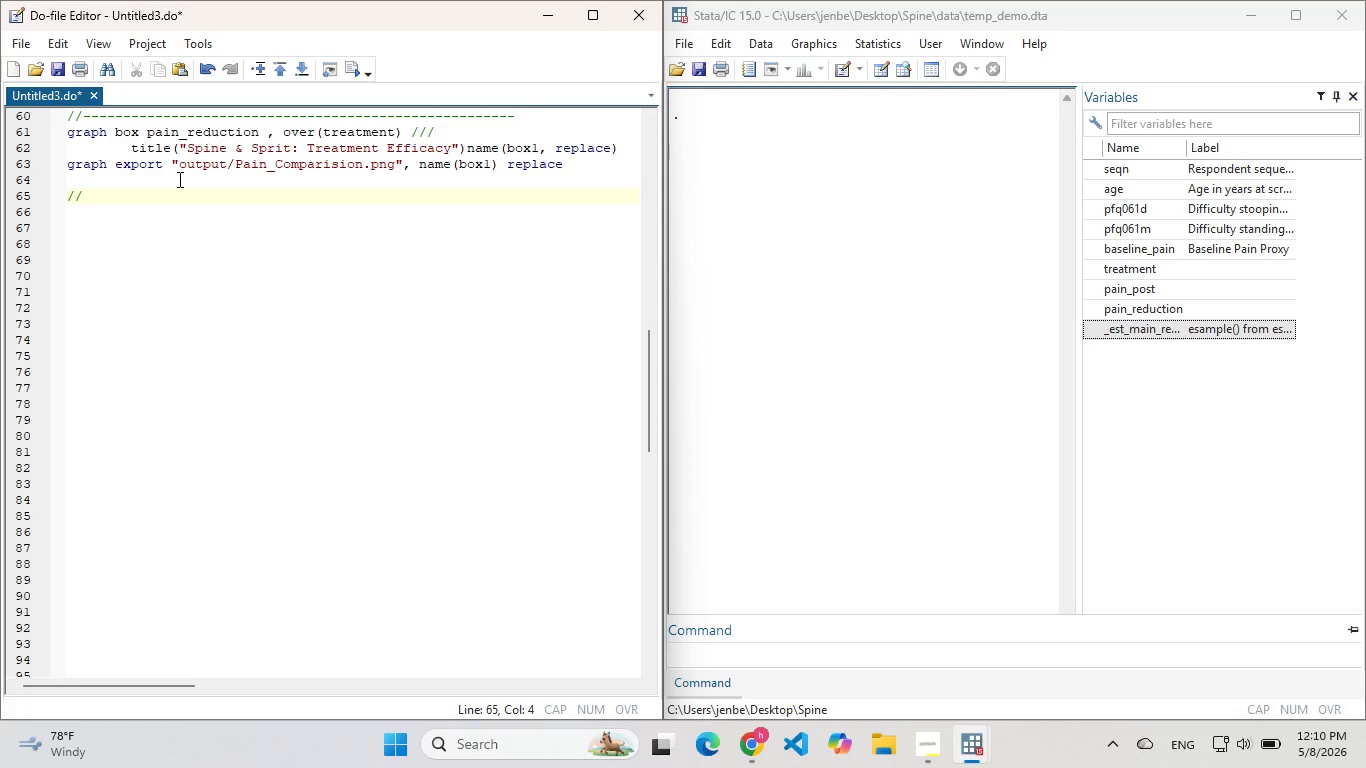 
key(Backspace)
 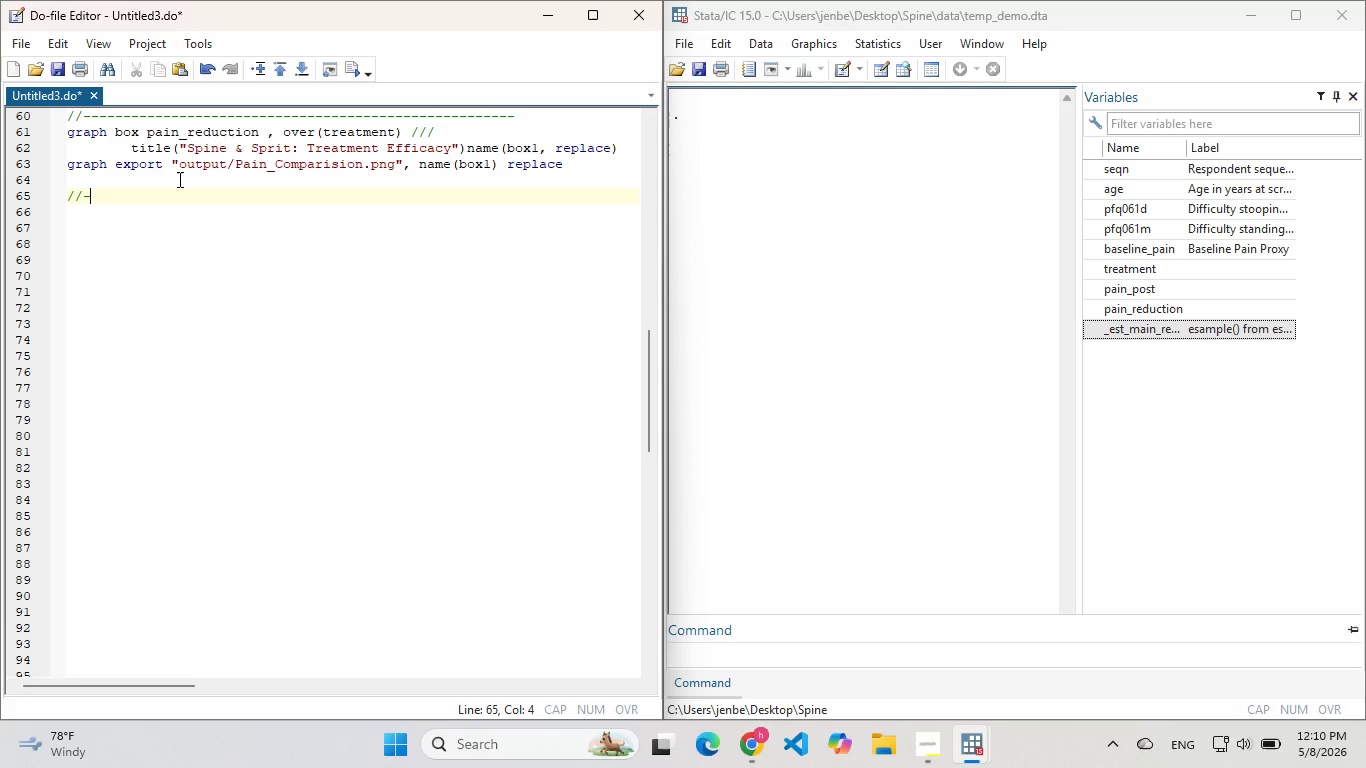 
hold_key(key=Minus, duration=1.51)
 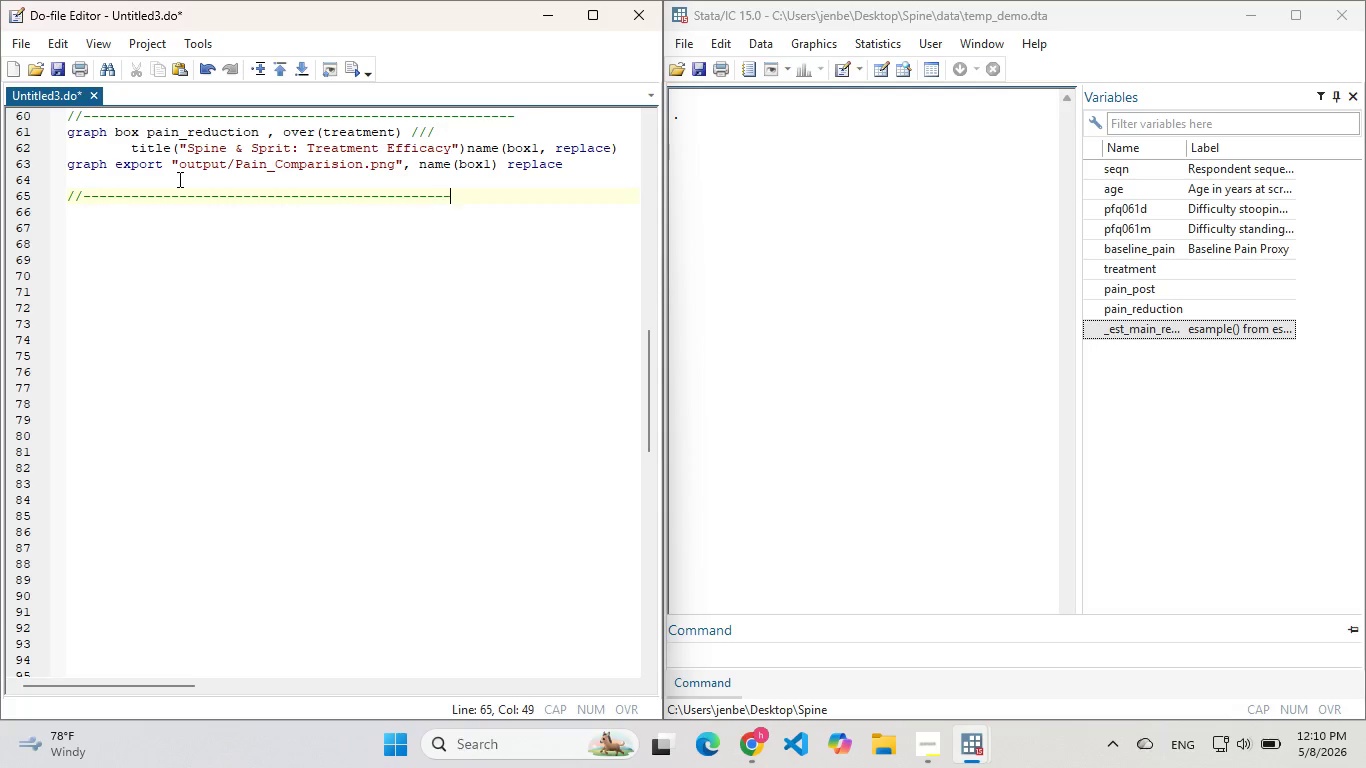 
hold_key(key=Minus, duration=0.42)
 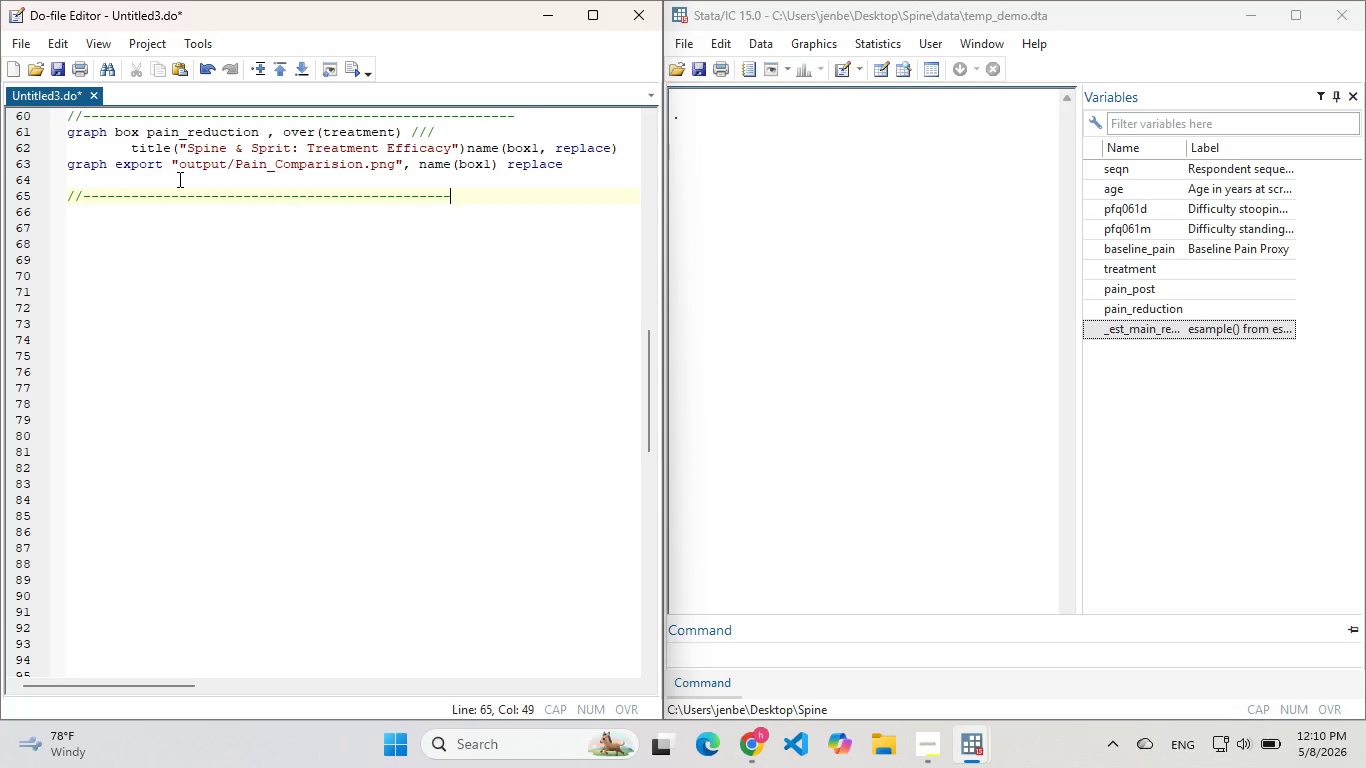 
key(Minus)
 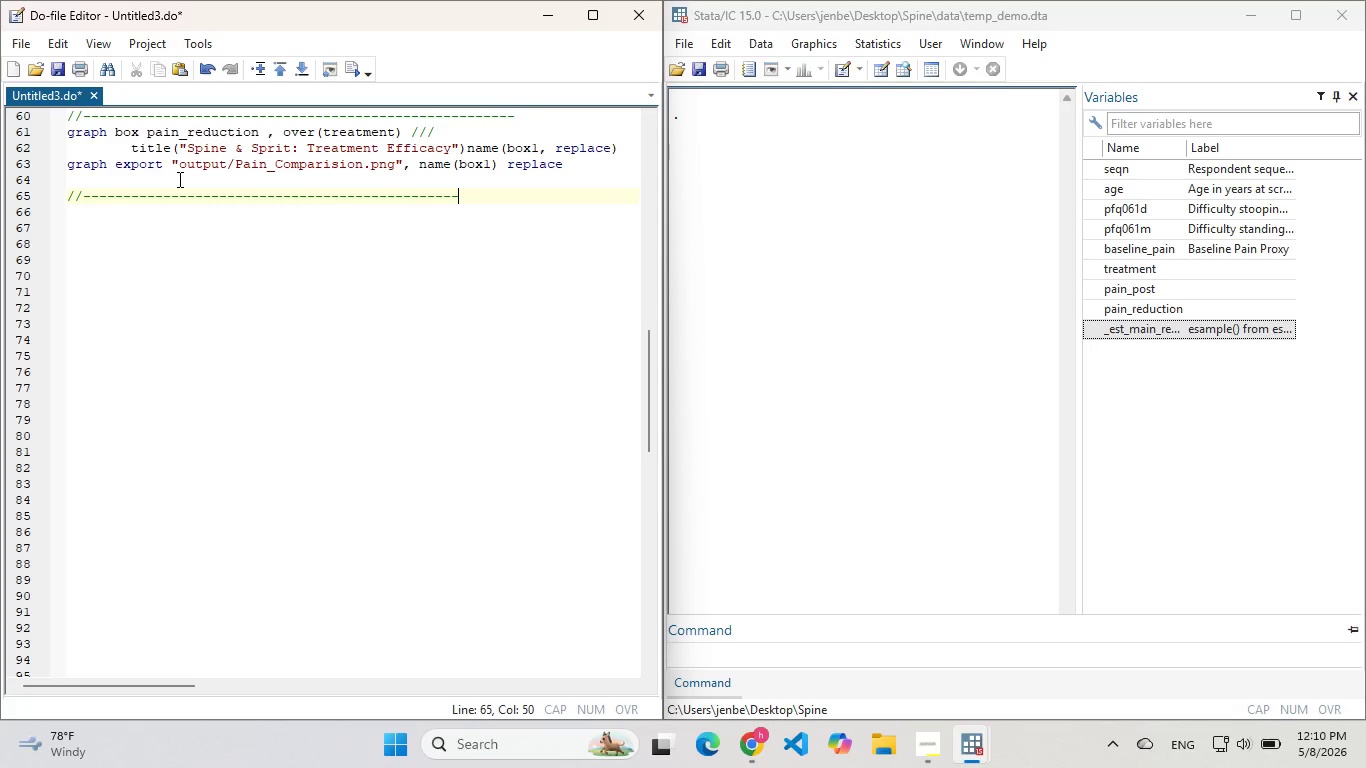 
hold_key(key=Minus, duration=0.64)
 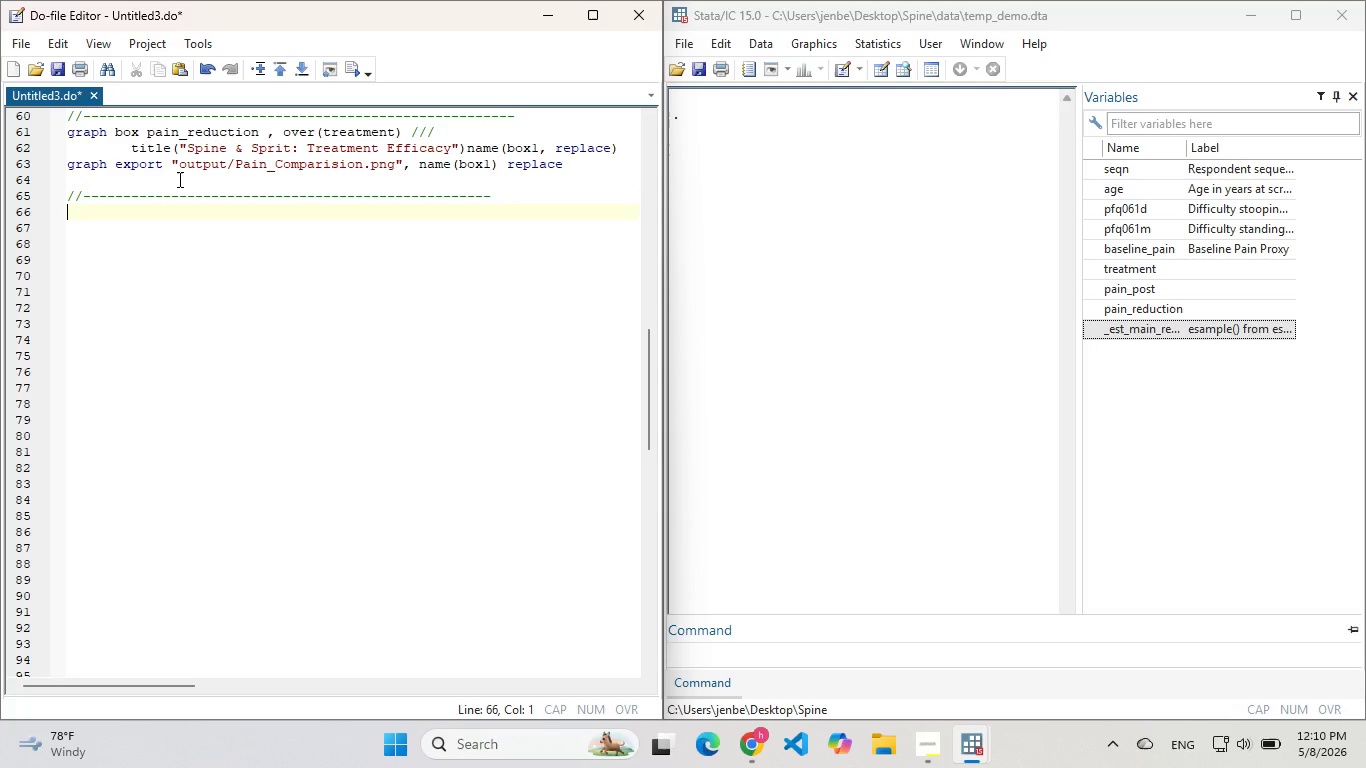 
key(Enter)
 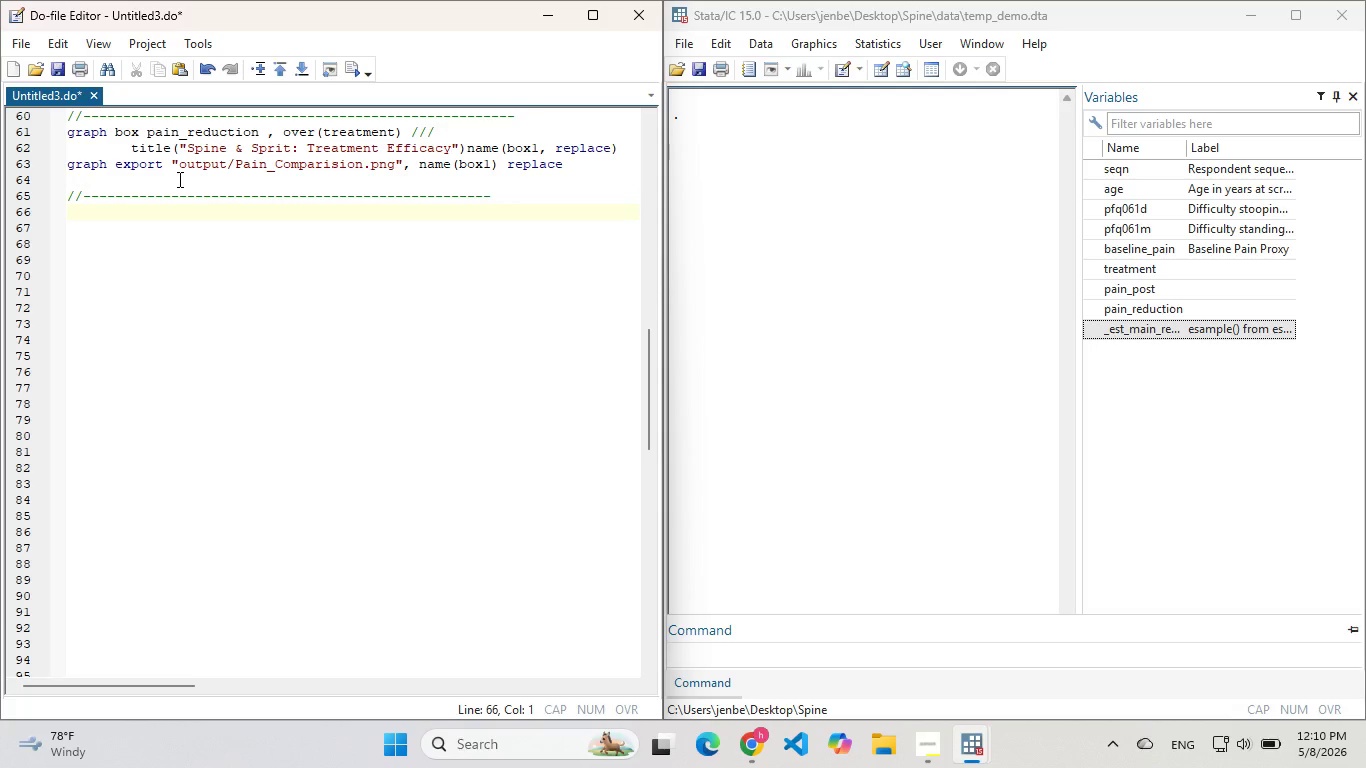 
hold_key(key=ShiftLeft, duration=0.36)
 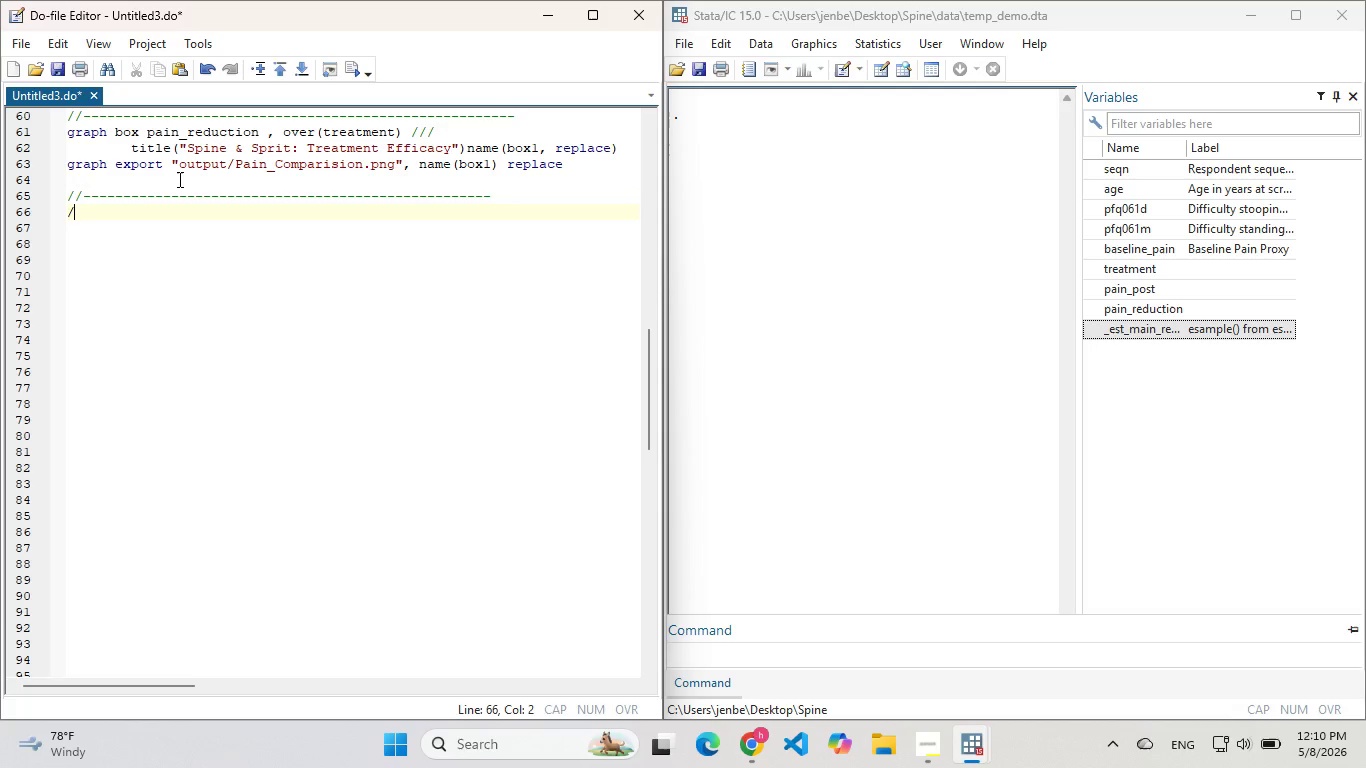 
type(// %)
key(Backspace)
key(Backspace)
type(5)
key(Backspace)
type(5. PDF REPORT GENERATION )
key(Backspace)
type(9)
key(Backspace)
 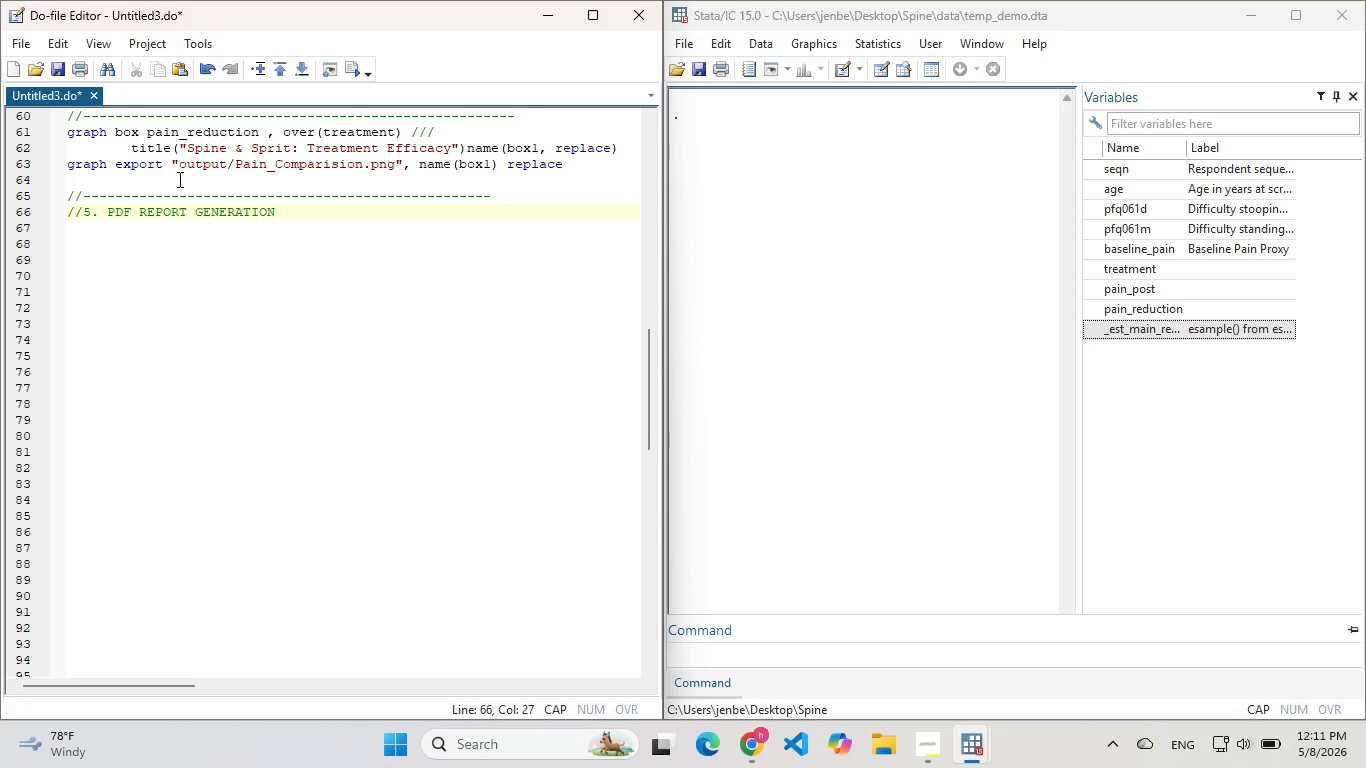 
key(Enter)
 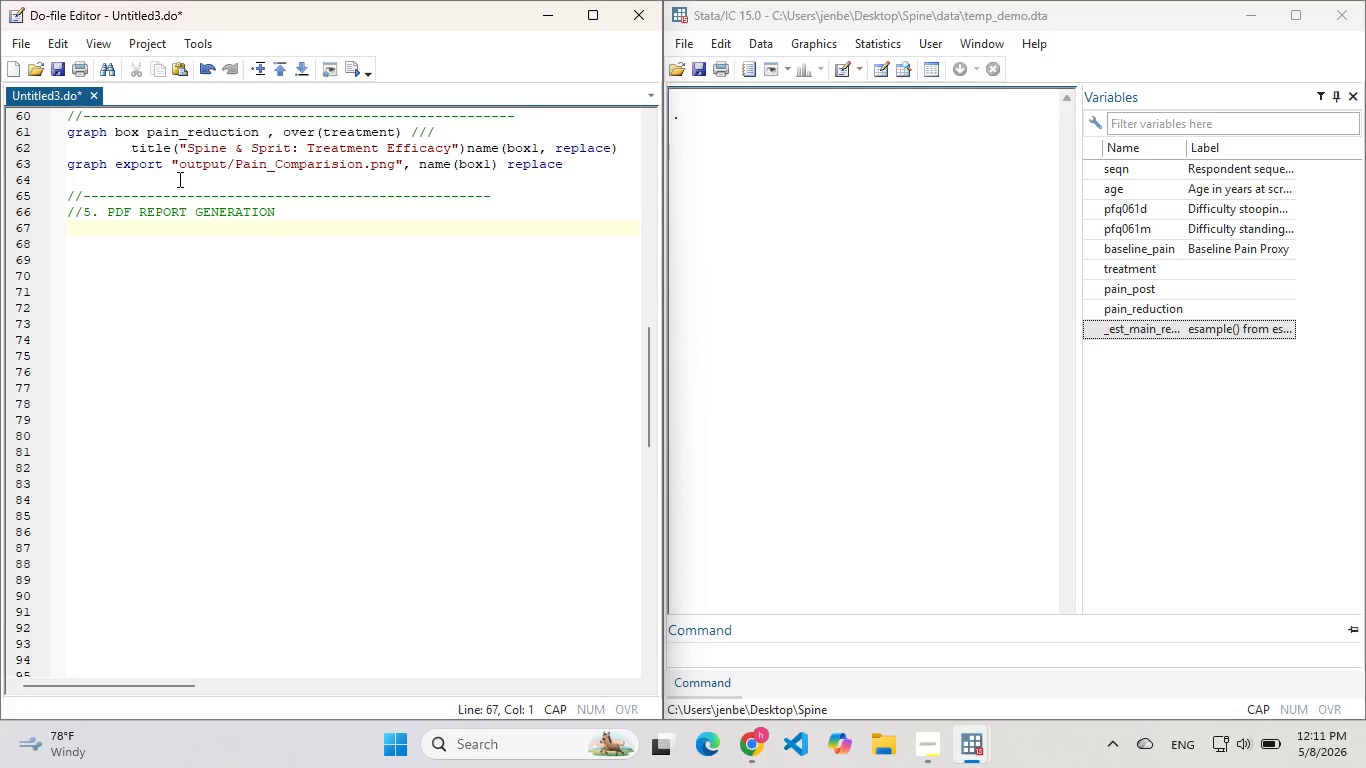 
key(Slash)
 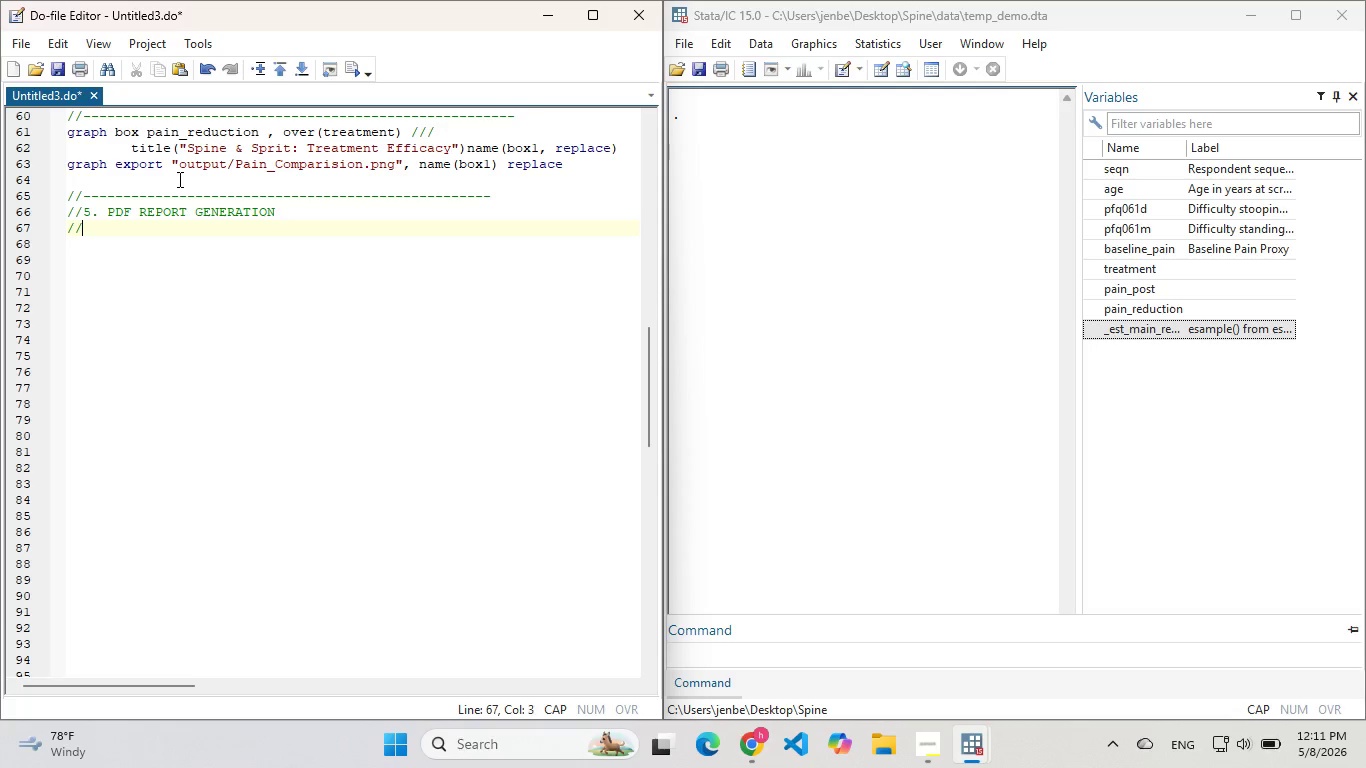 
key(Slash)
 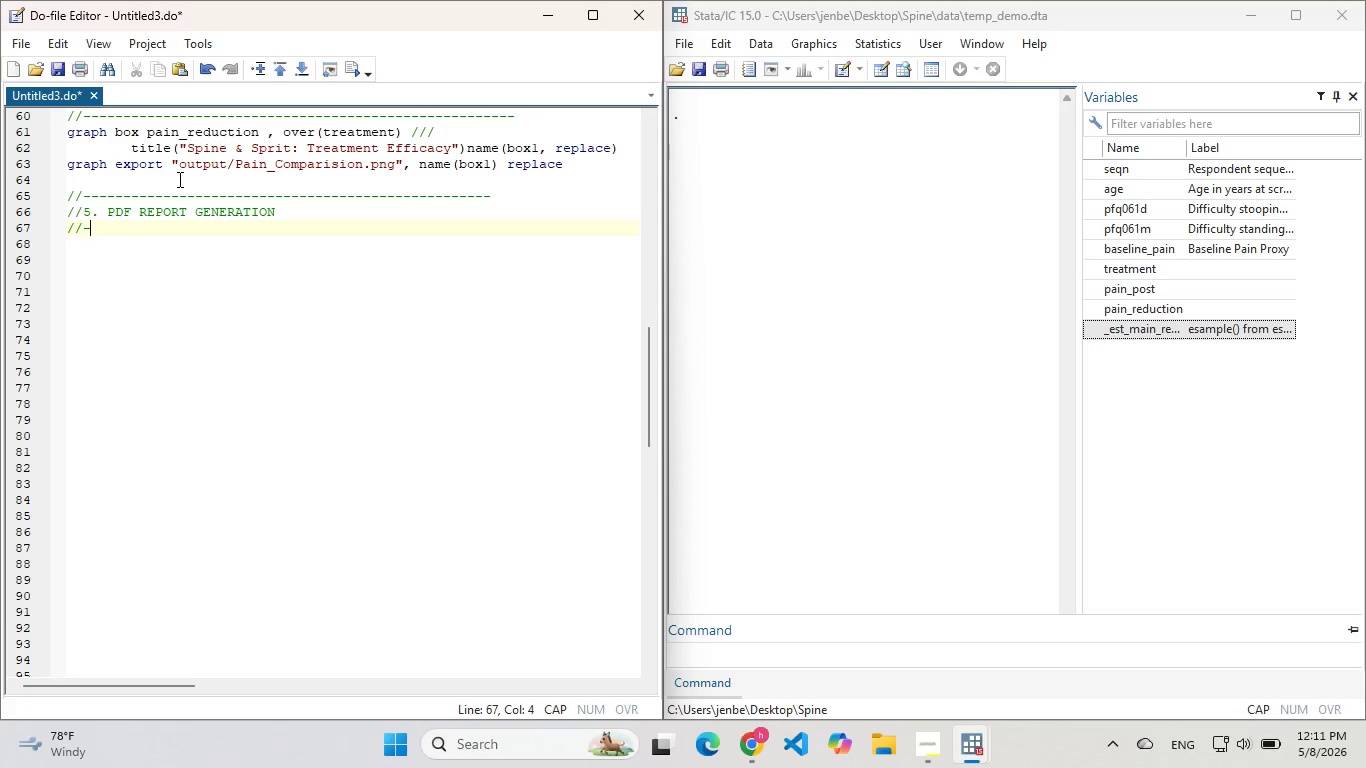 
hold_key(key=Minus, duration=1.52)
 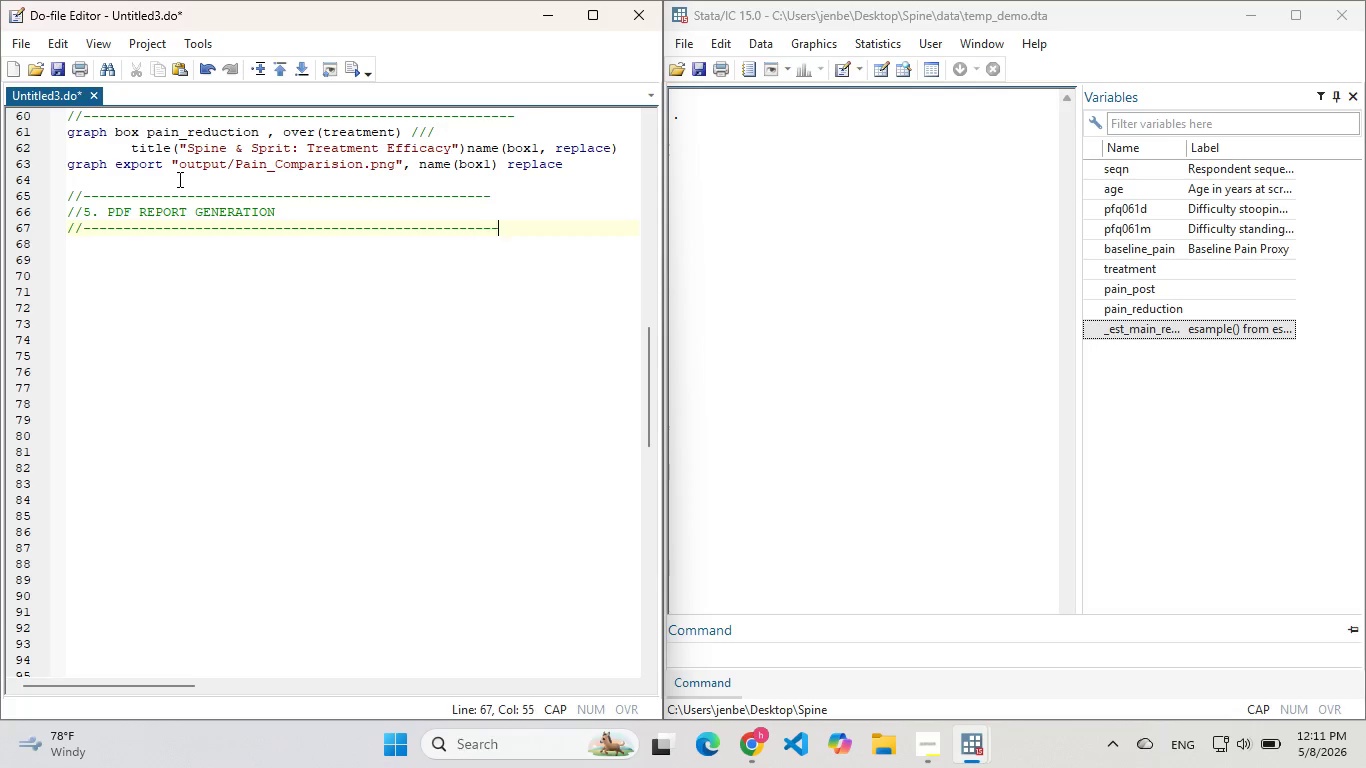 
hold_key(key=Minus, duration=0.69)
 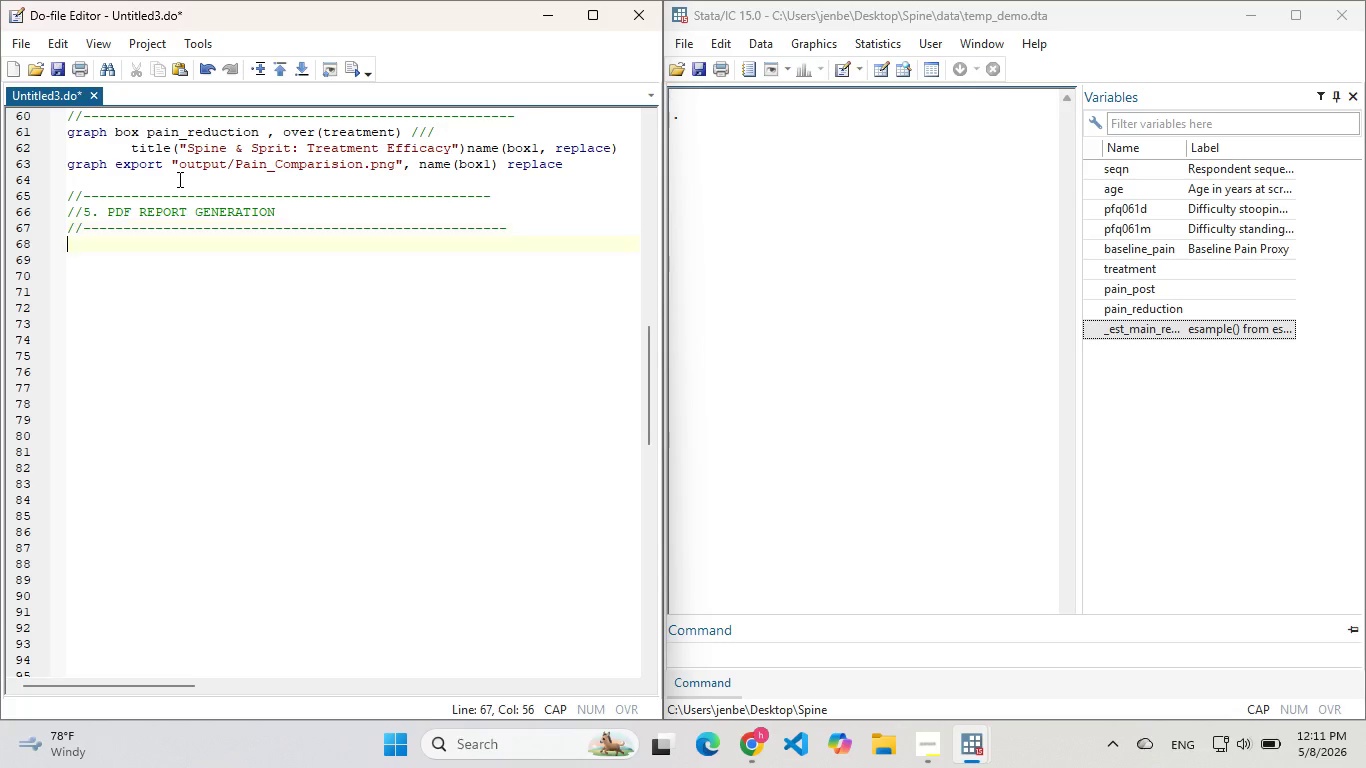 
key(Enter)
 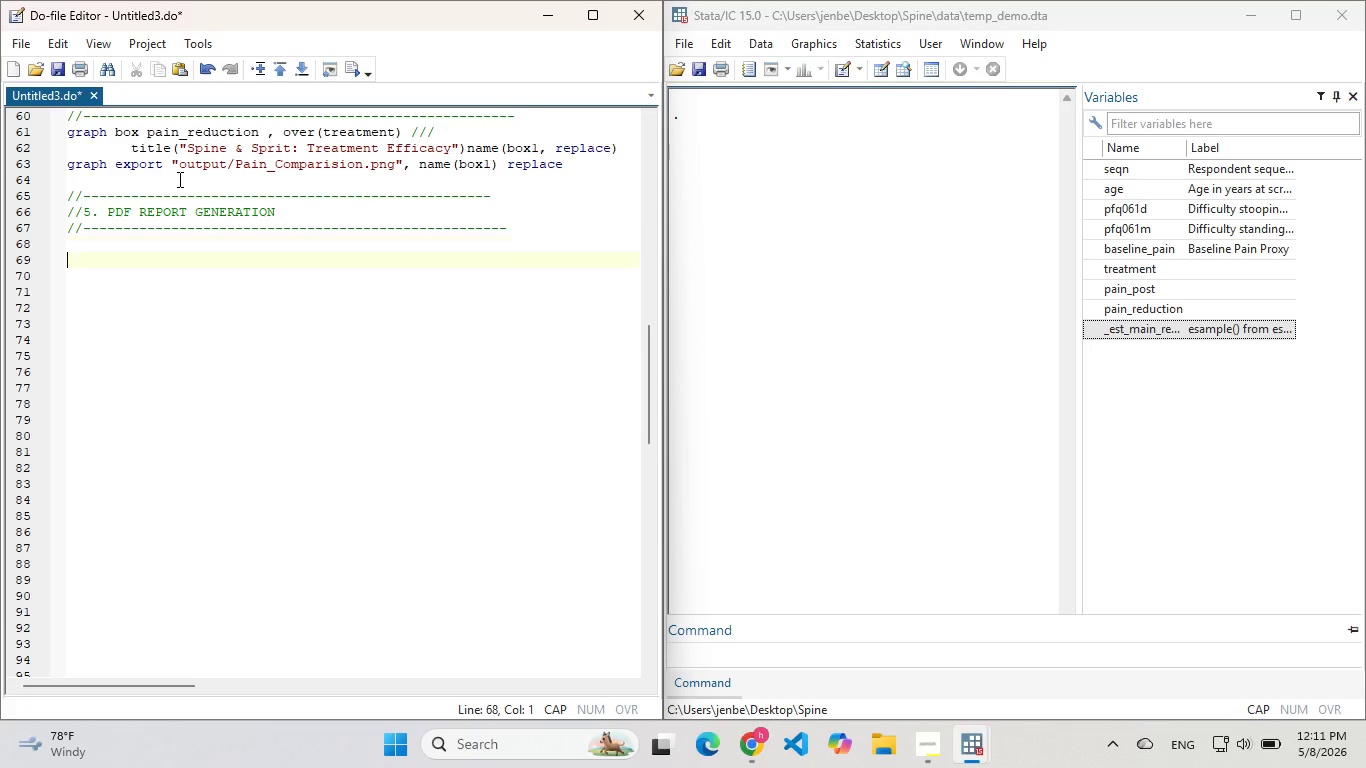 
key(Enter)
 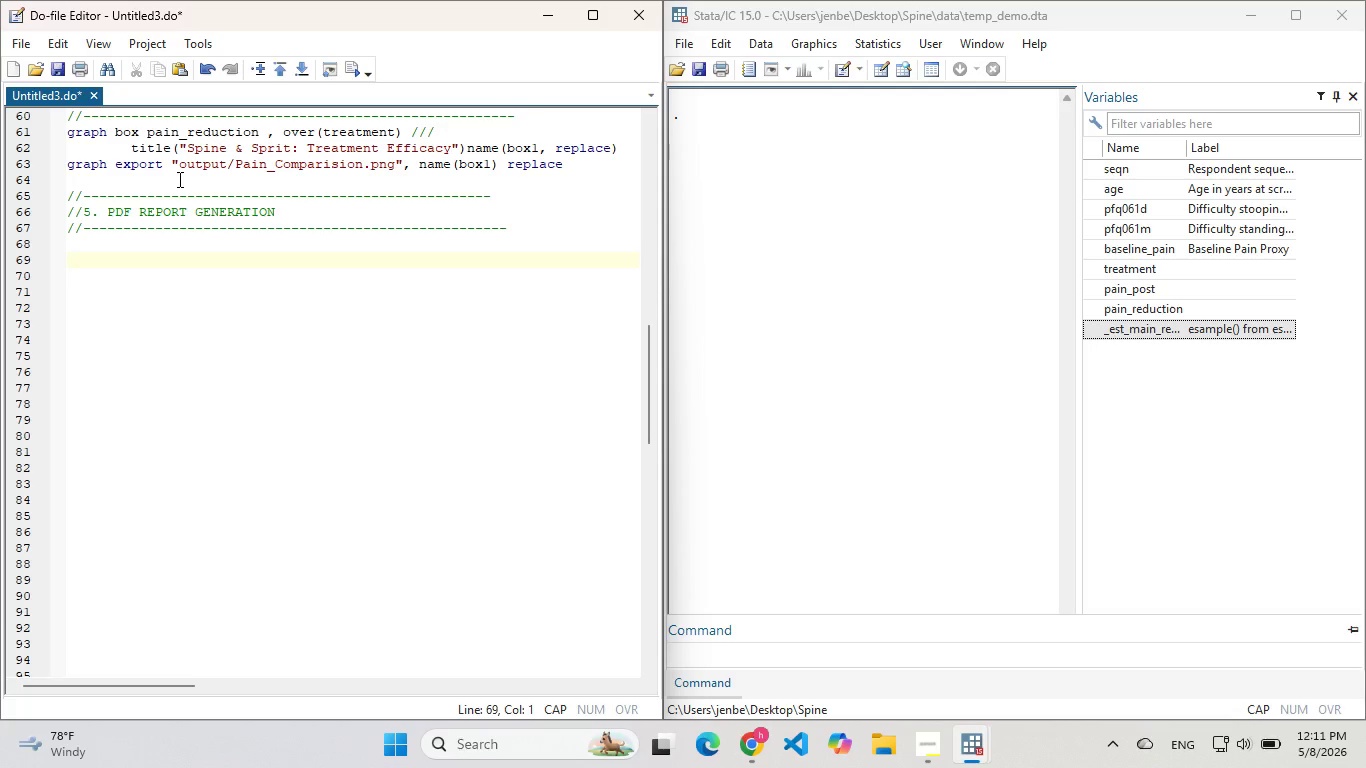 
type(* rE)
key(Backspace)
key(Backspace)
type(Re-run the regression here t )
key(Backspace)
type(o ensure memory is fresh for the pdf builder)
 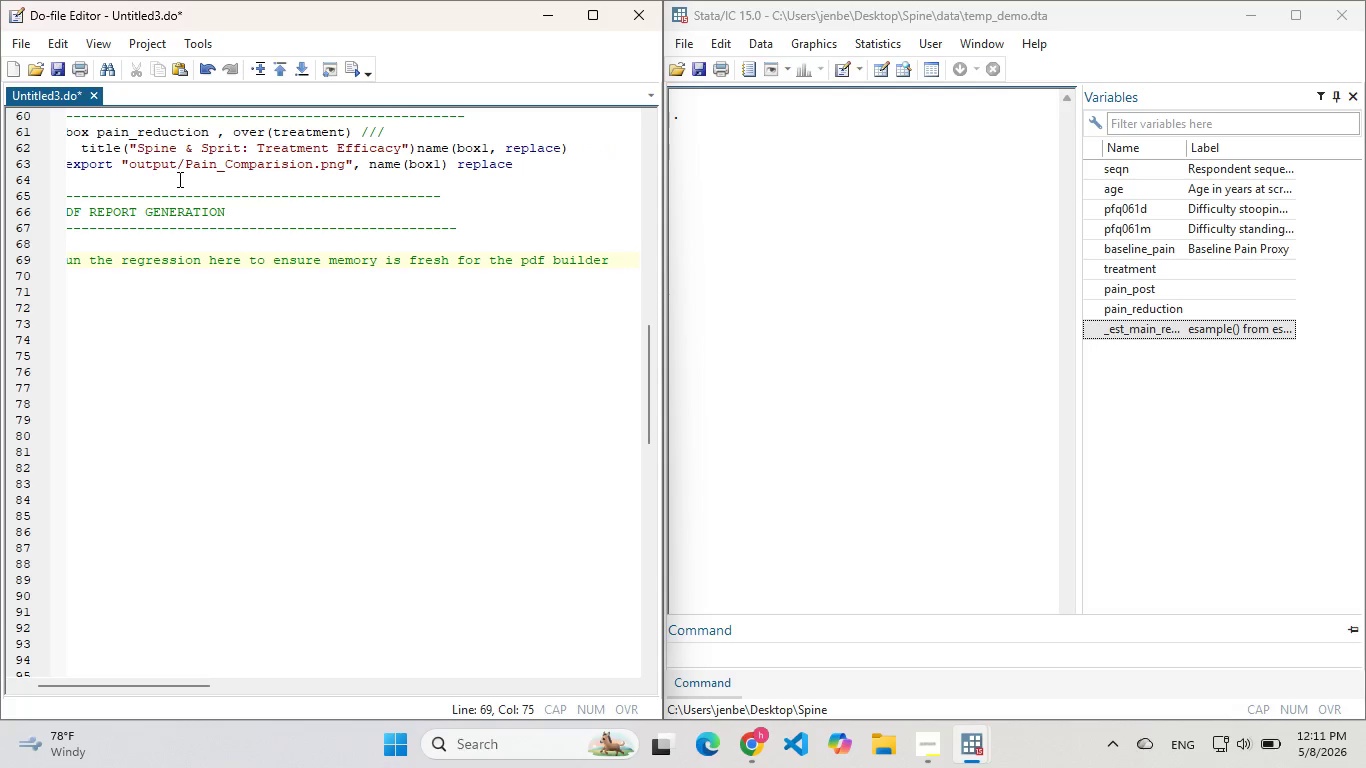 
key(Enter)
 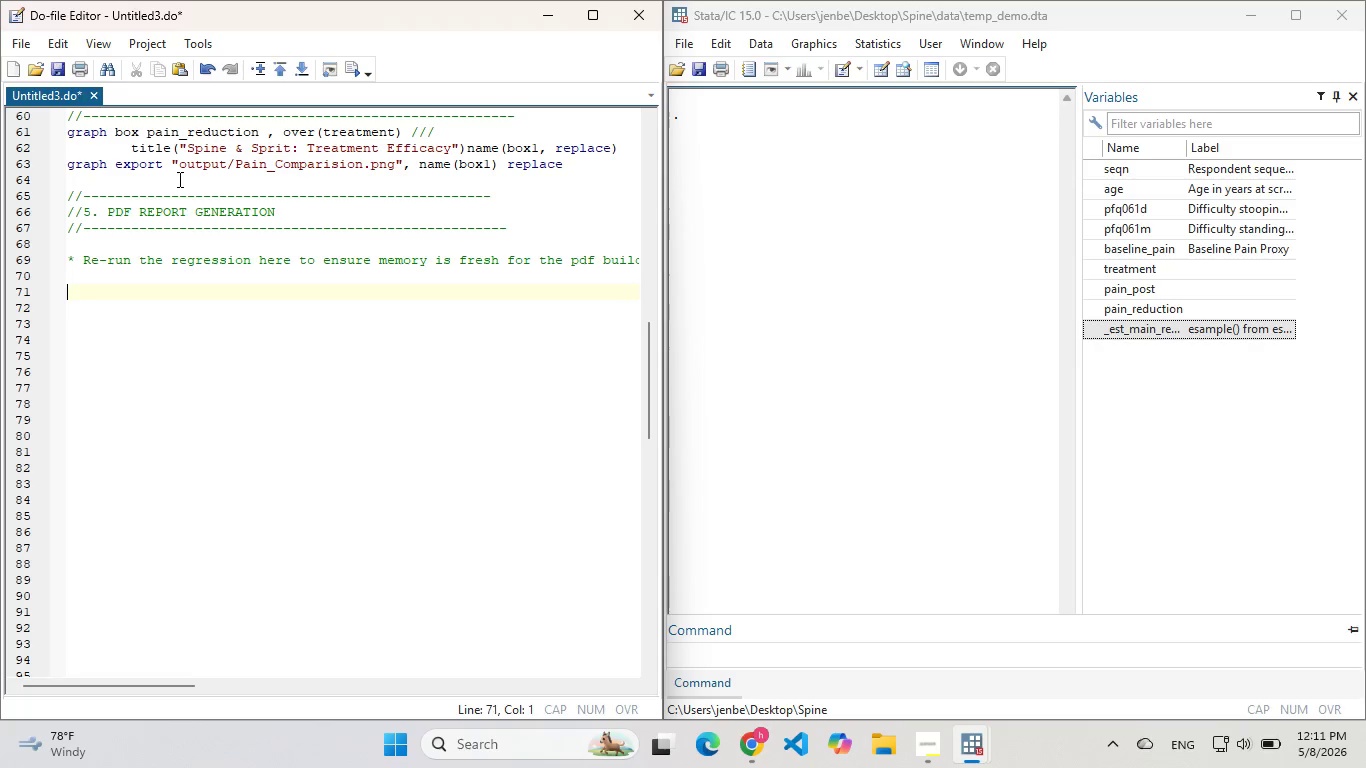 
key(Enter)
 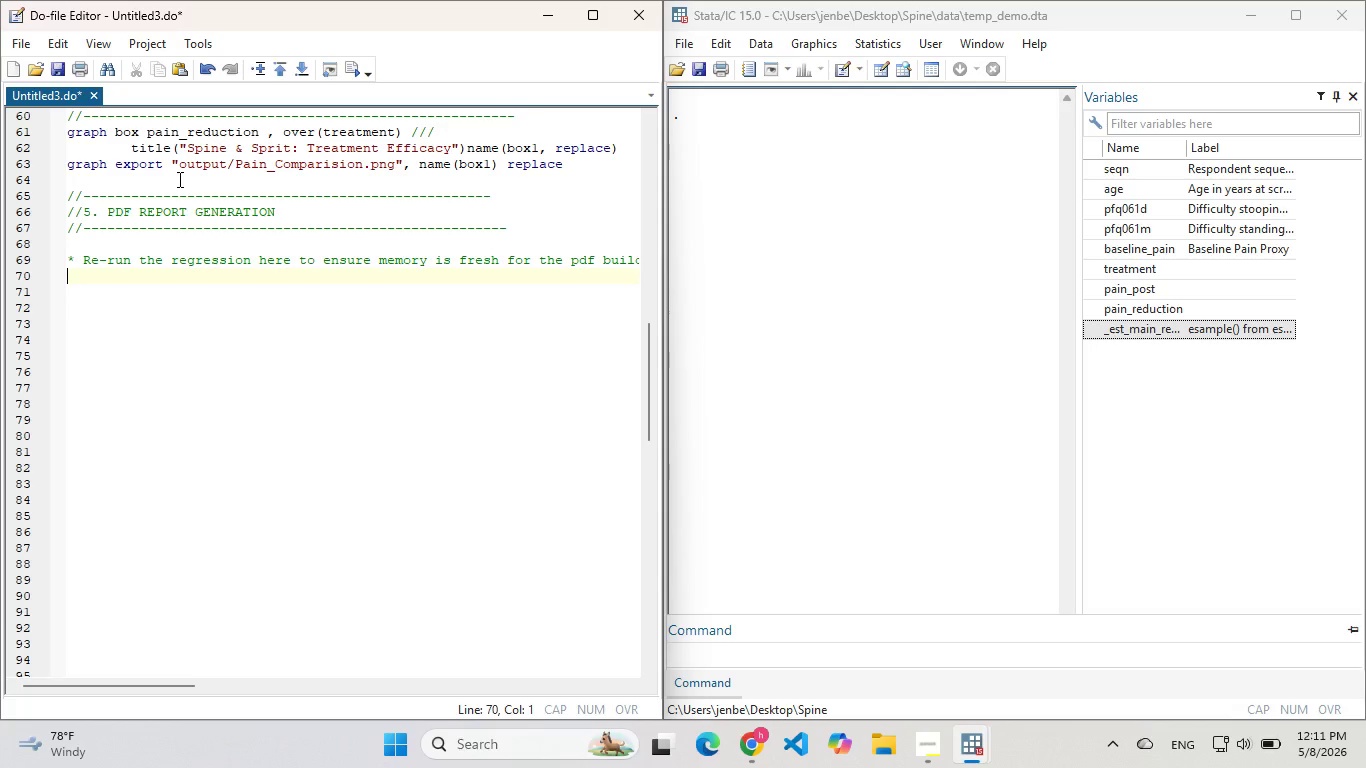 
key(Backspace)
 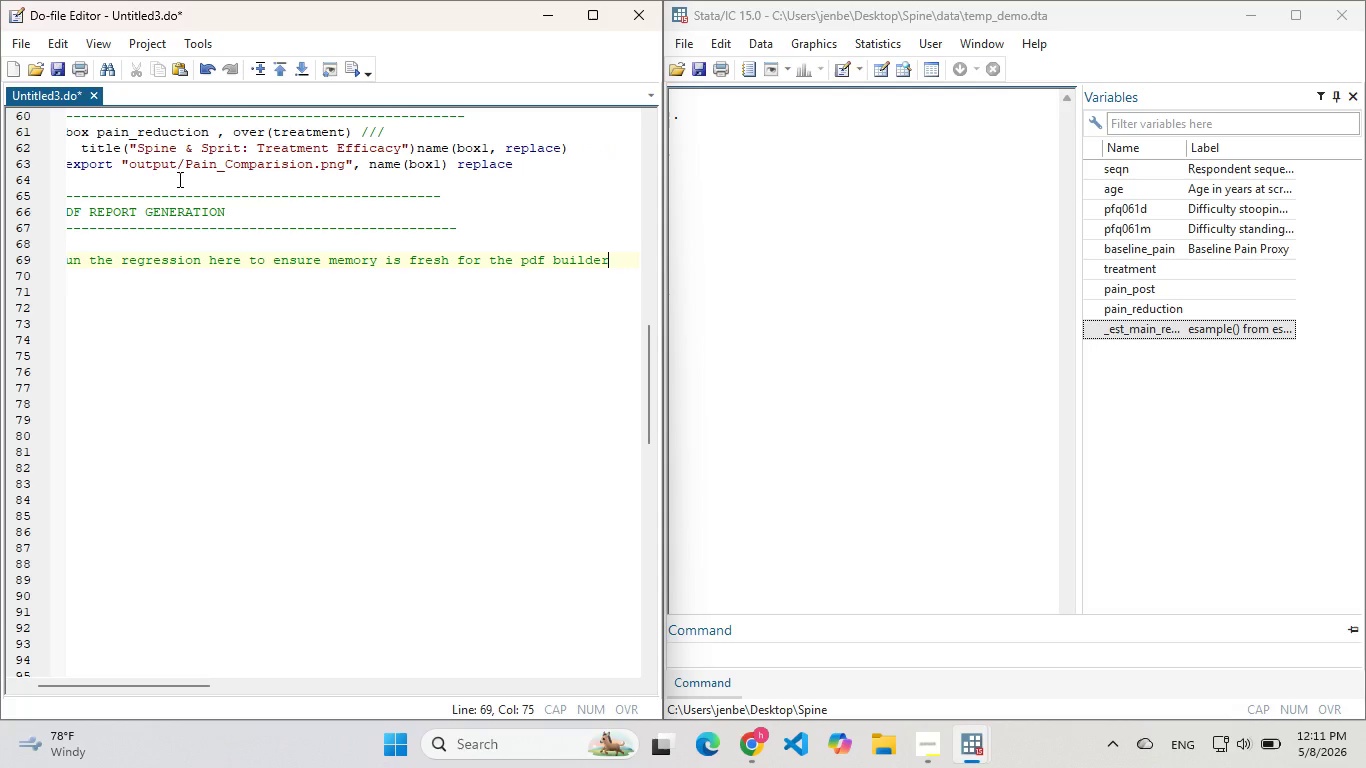 
key(Backspace)
 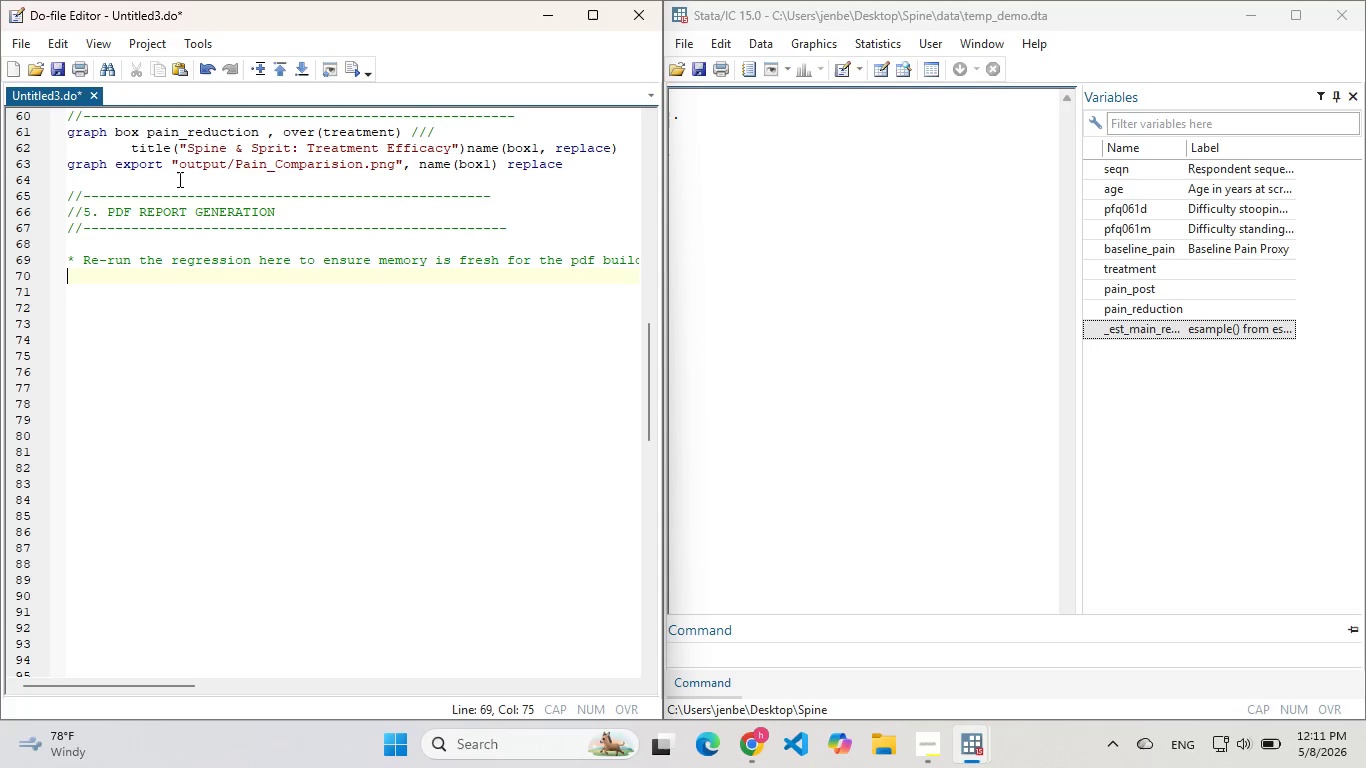 
key(Enter)
 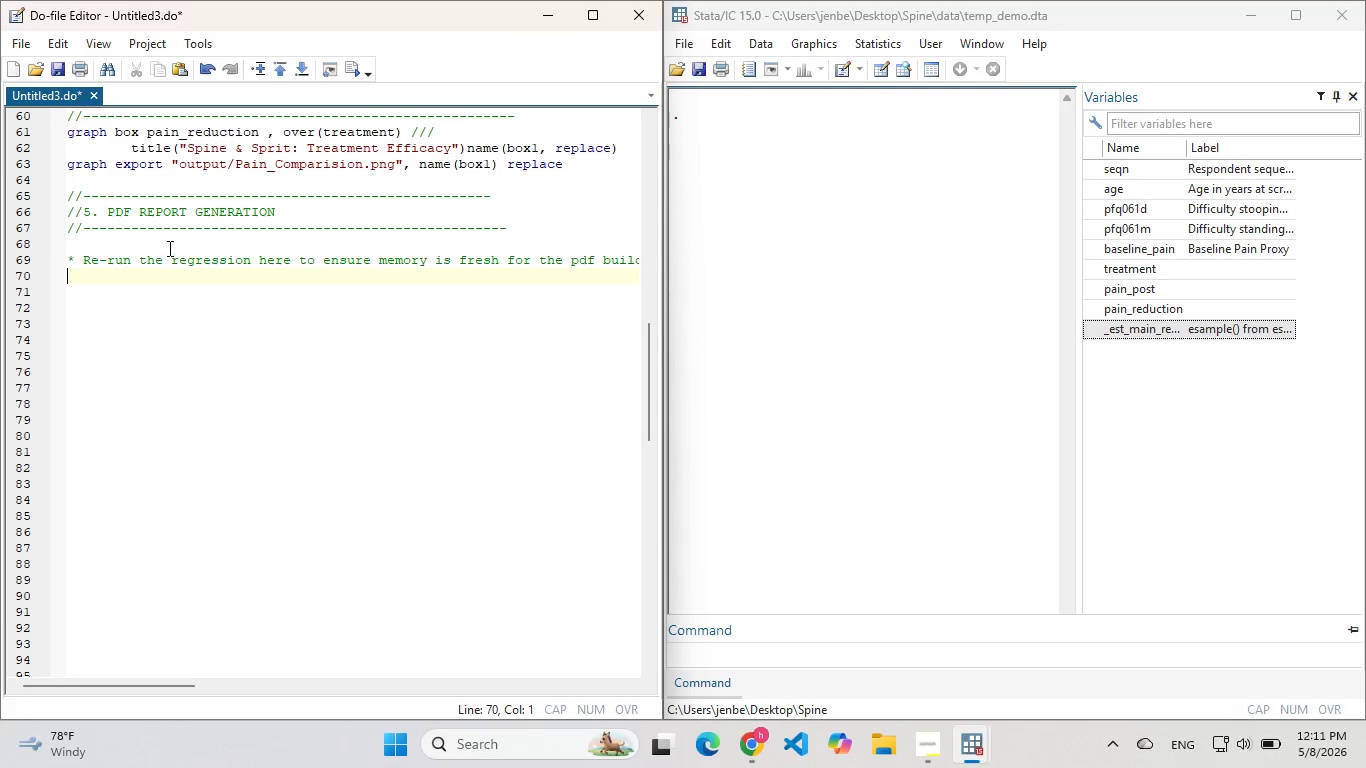 
left_click([159, 234])
 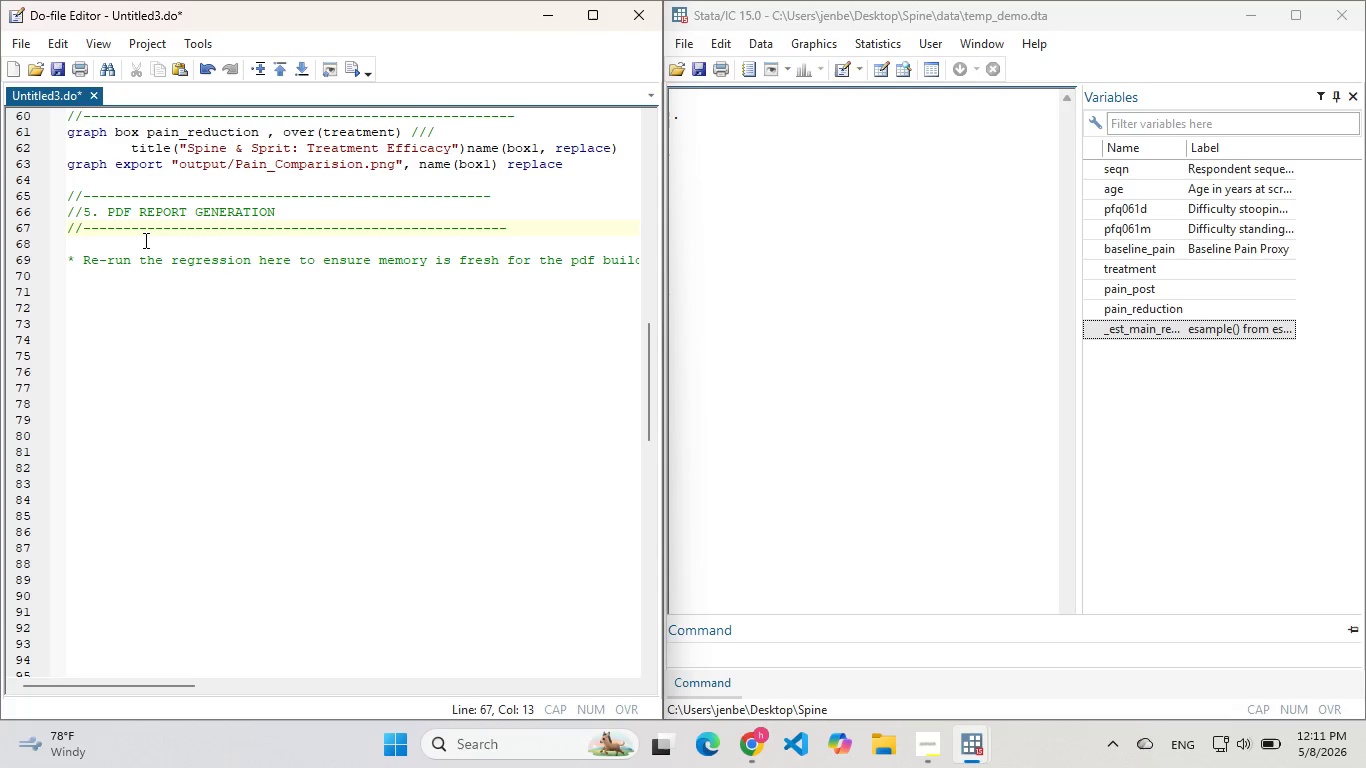 
left_click([144, 240])
 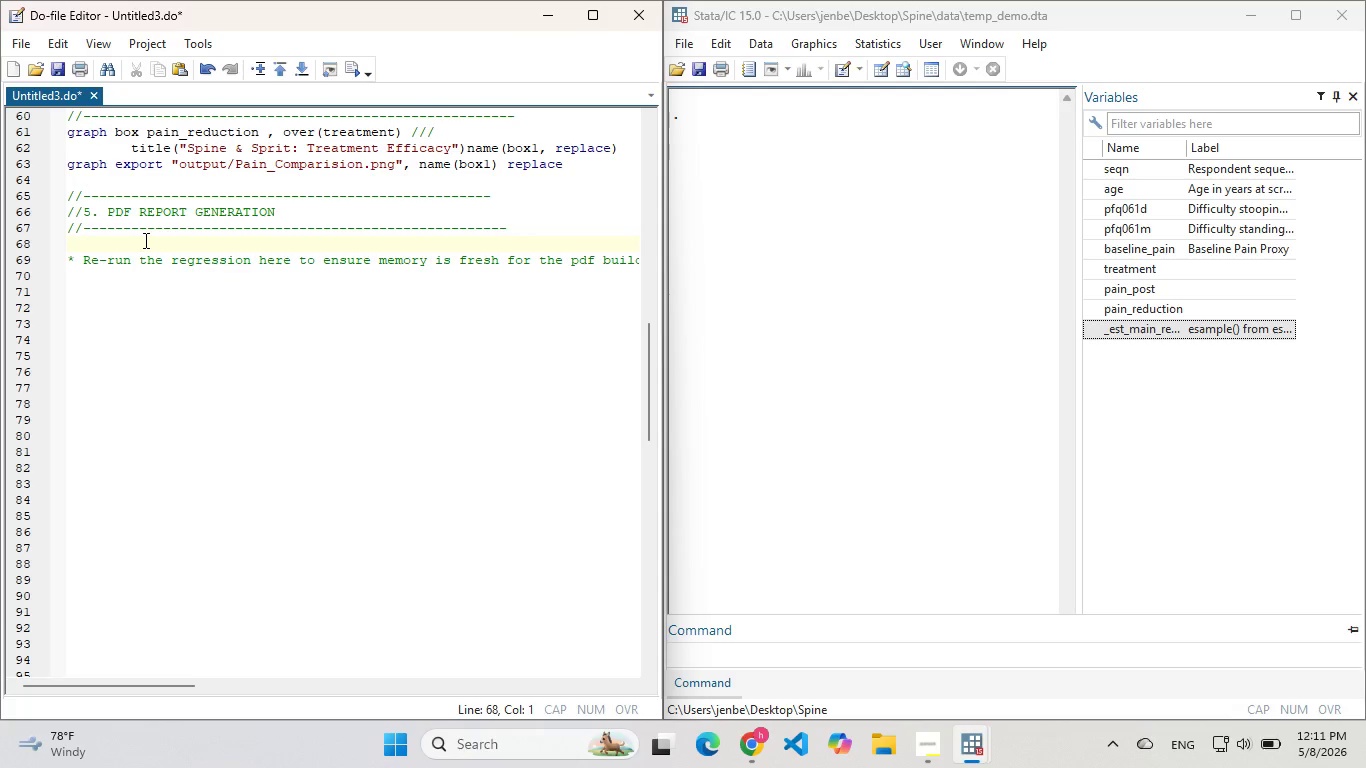 
key(Backspace)
 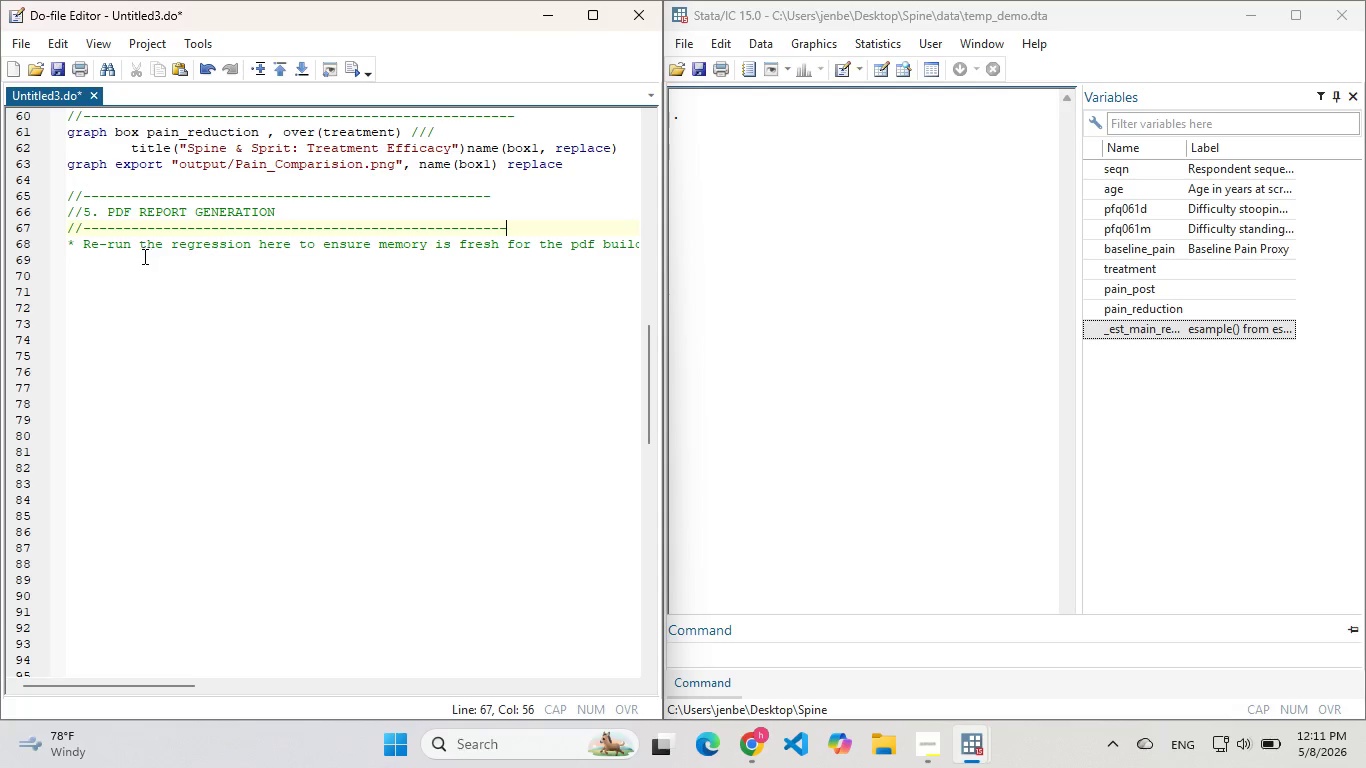 
left_click([143, 256])
 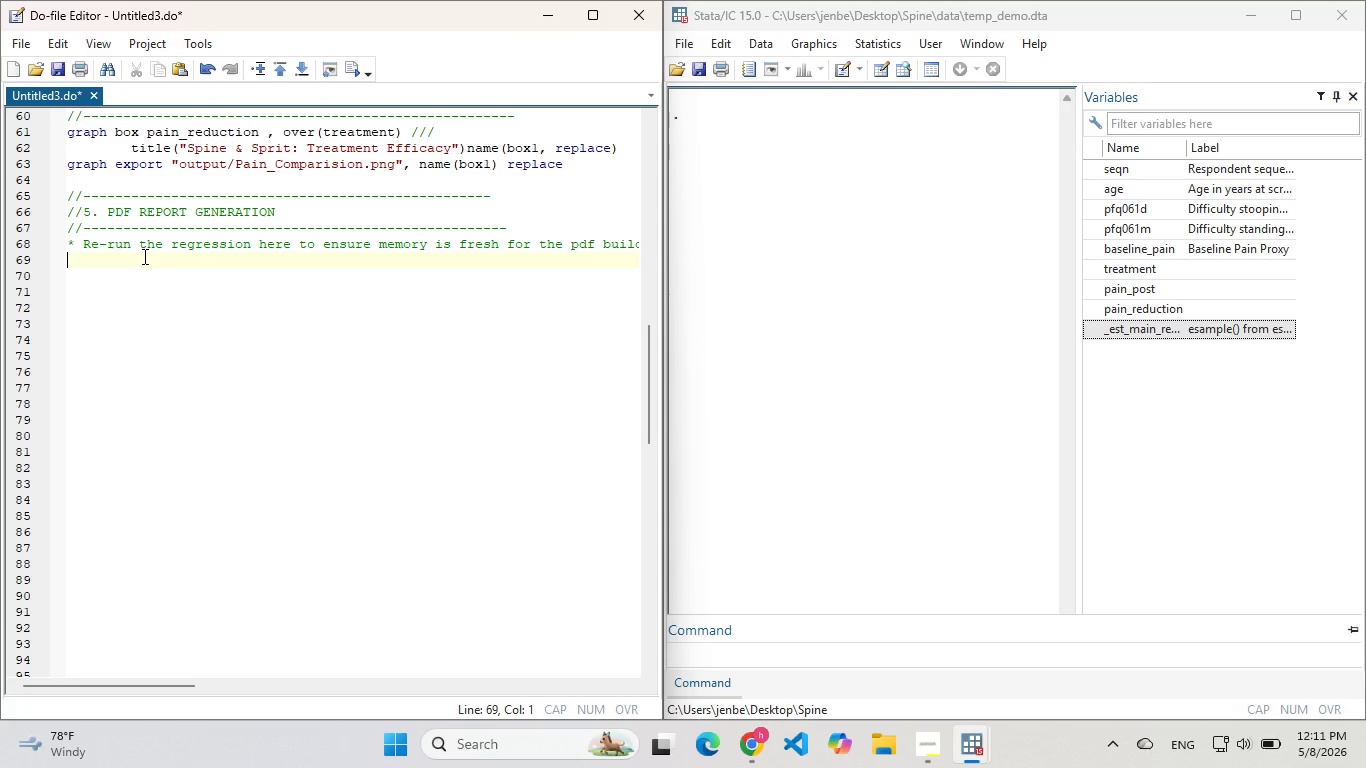 
type(regress )
 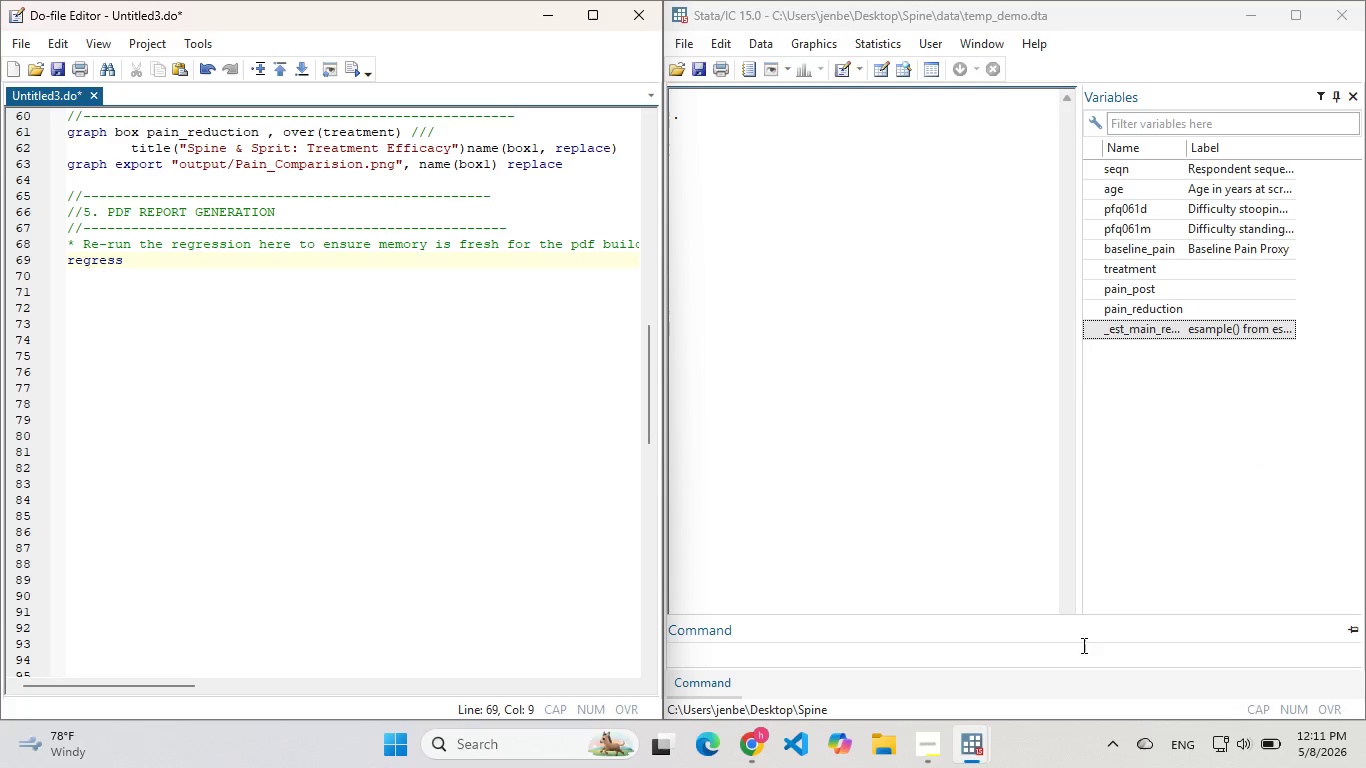 
left_click([742, 654])
 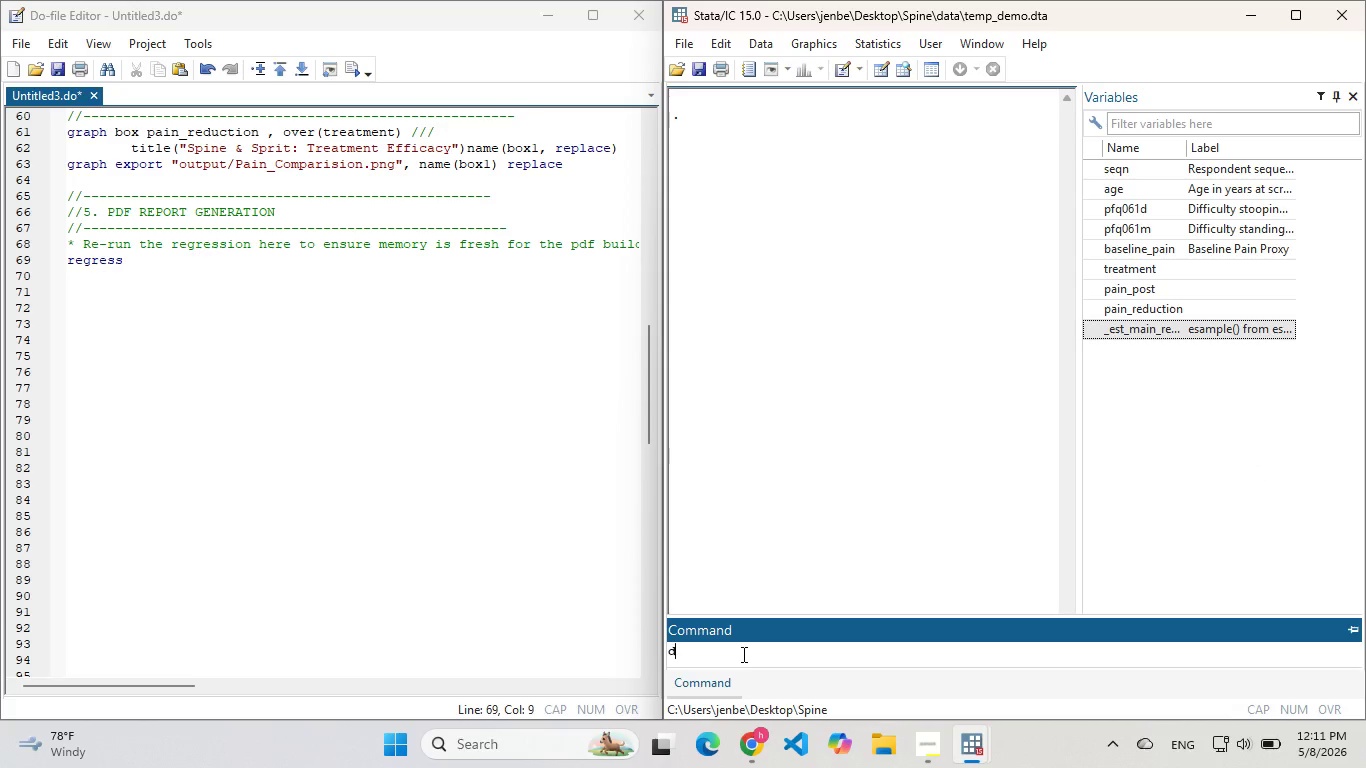 
key(D)
 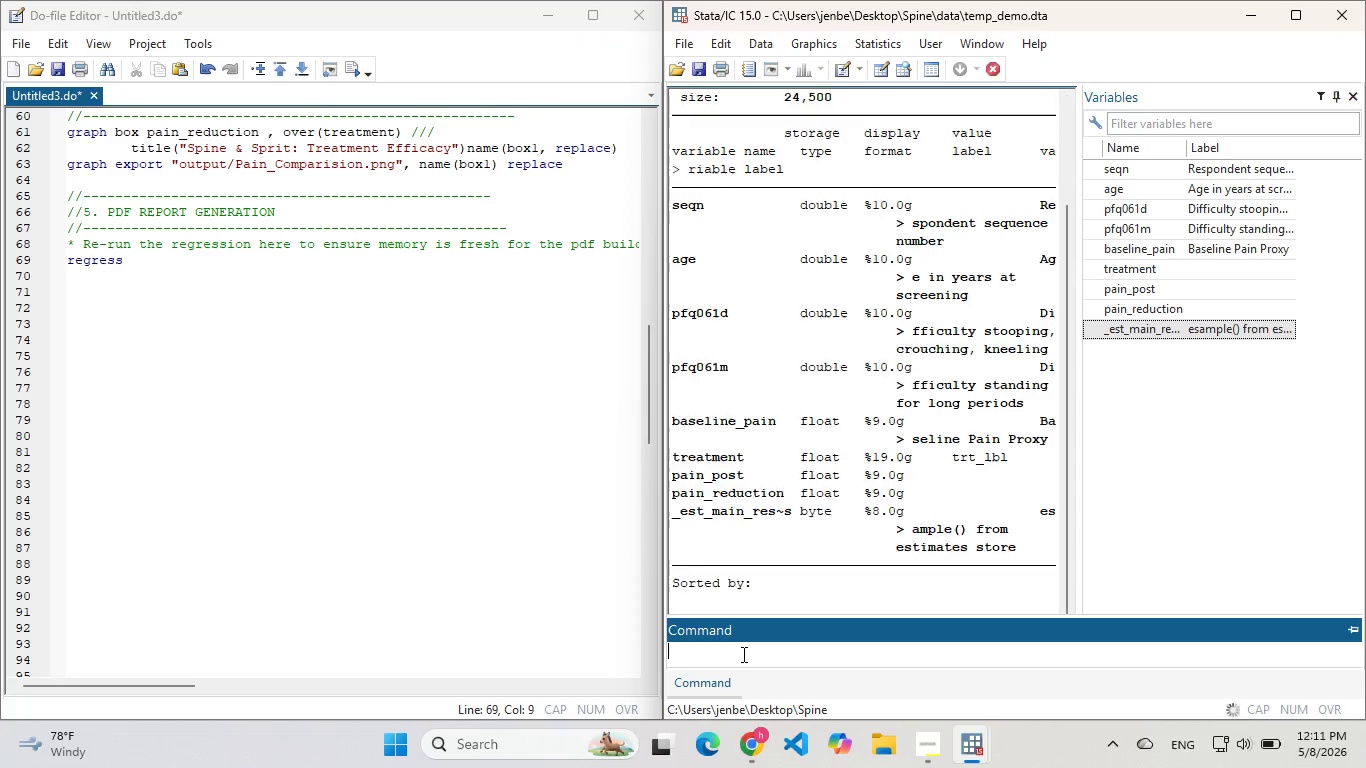 
key(Enter)
 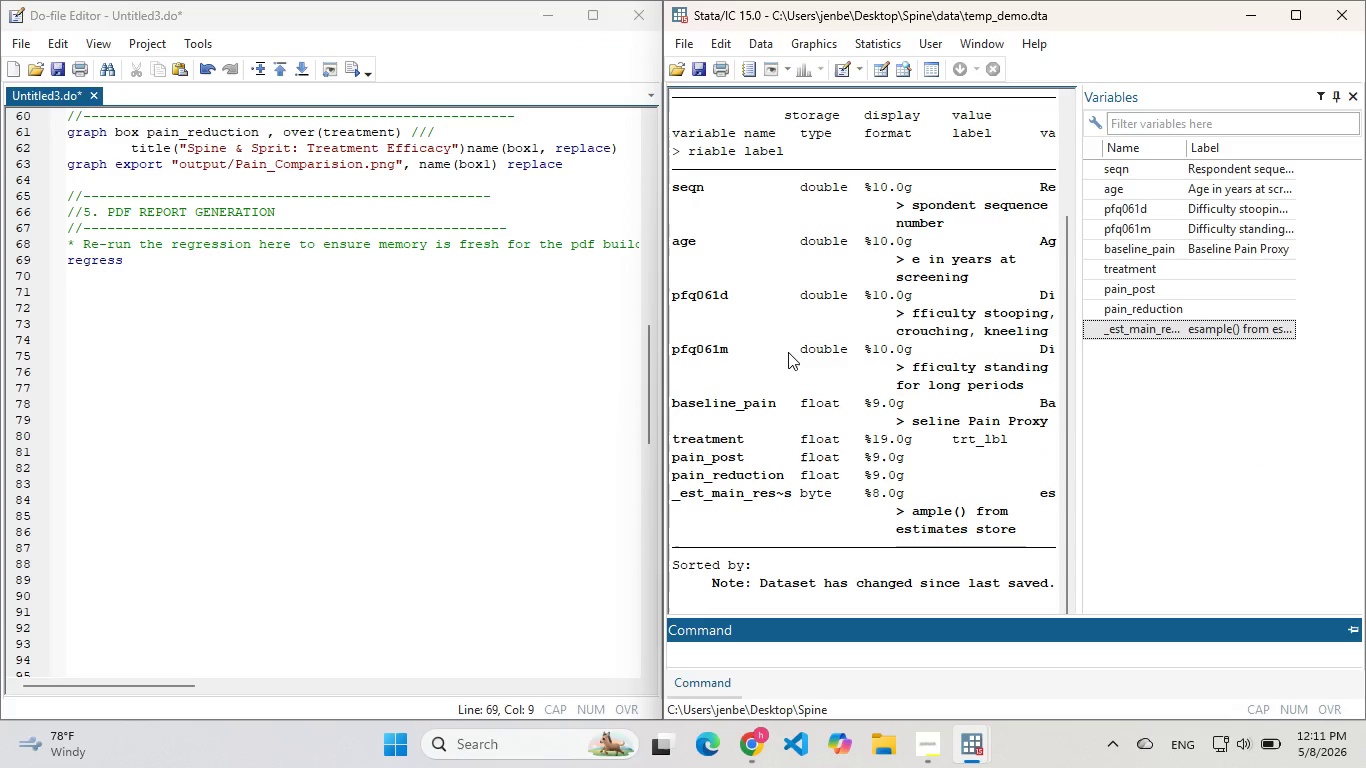 
scroll: coordinate [754, 404], scroll_direction: down, amount: 2.0
 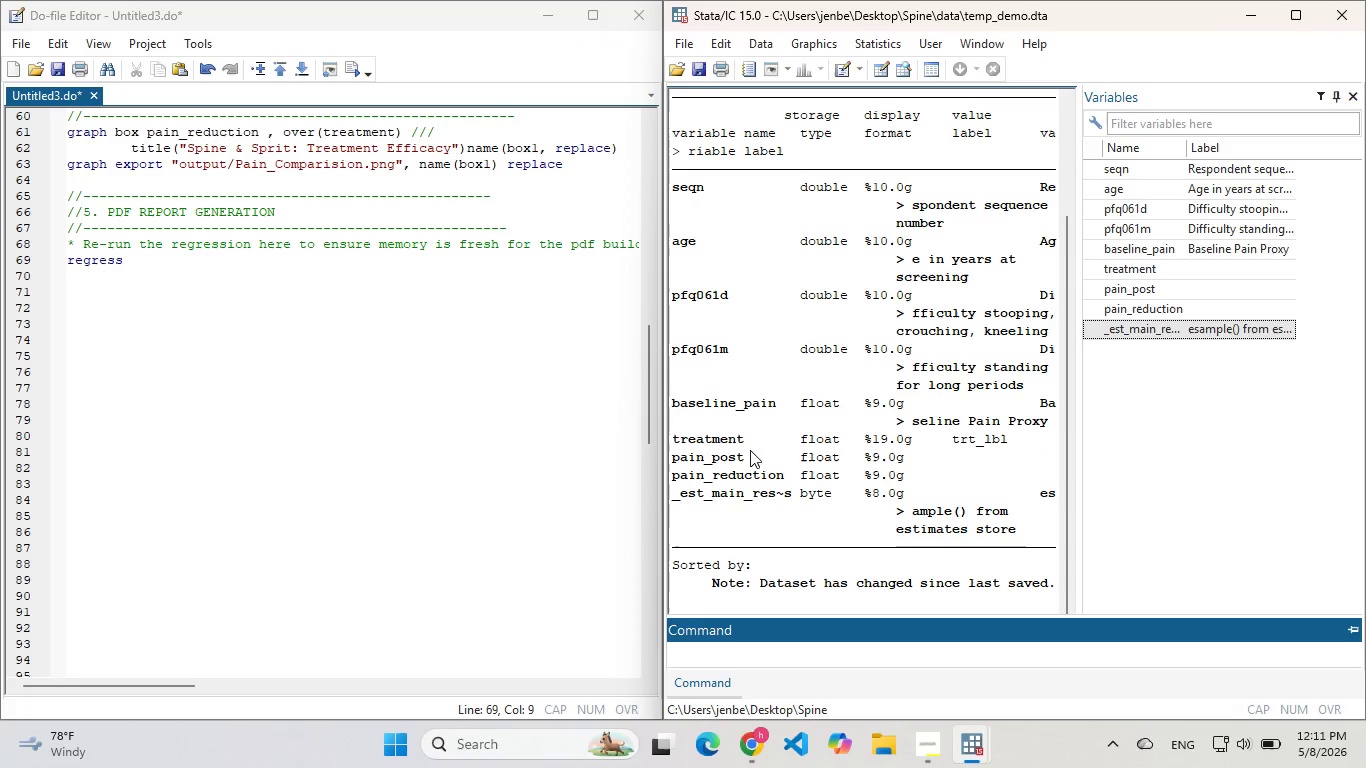 
left_click_drag(start_coordinate=[744, 454], to_coordinate=[672, 458])
 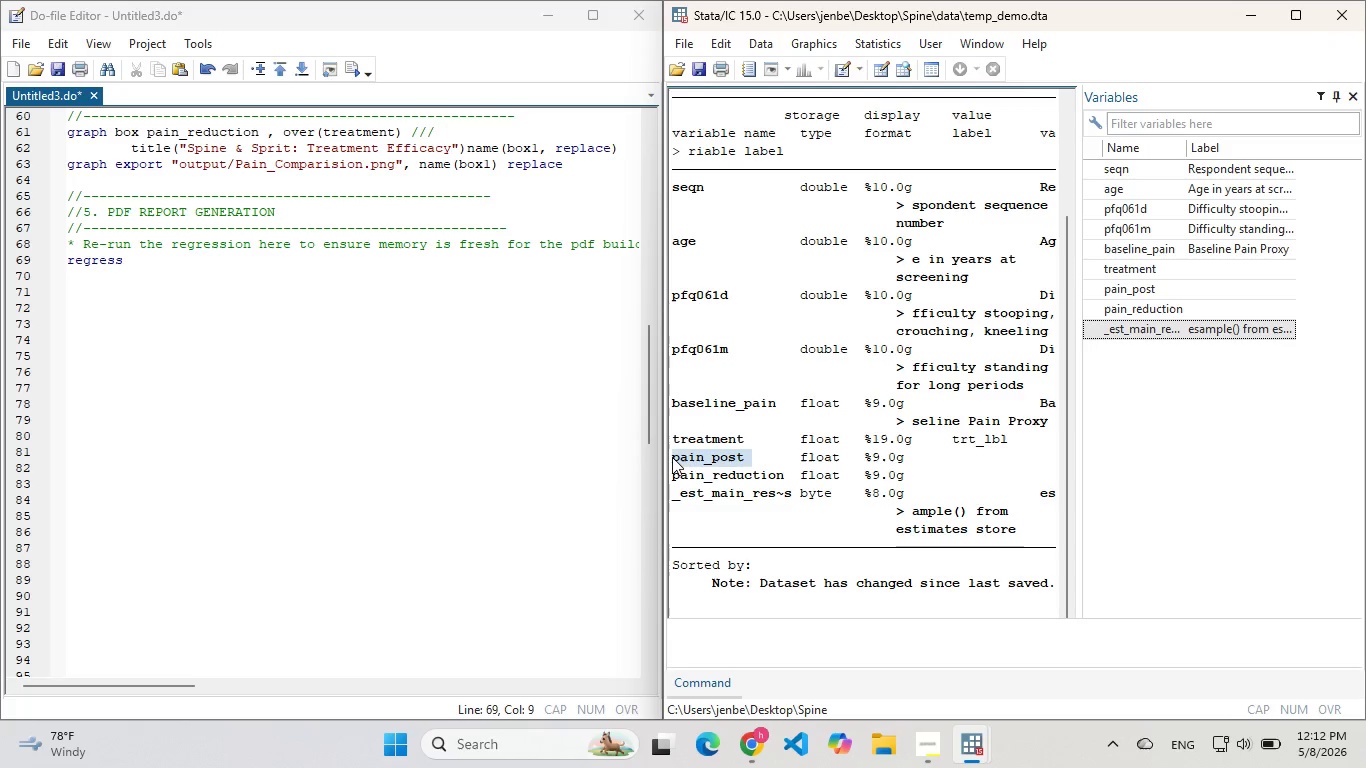 
key(Control+C)
 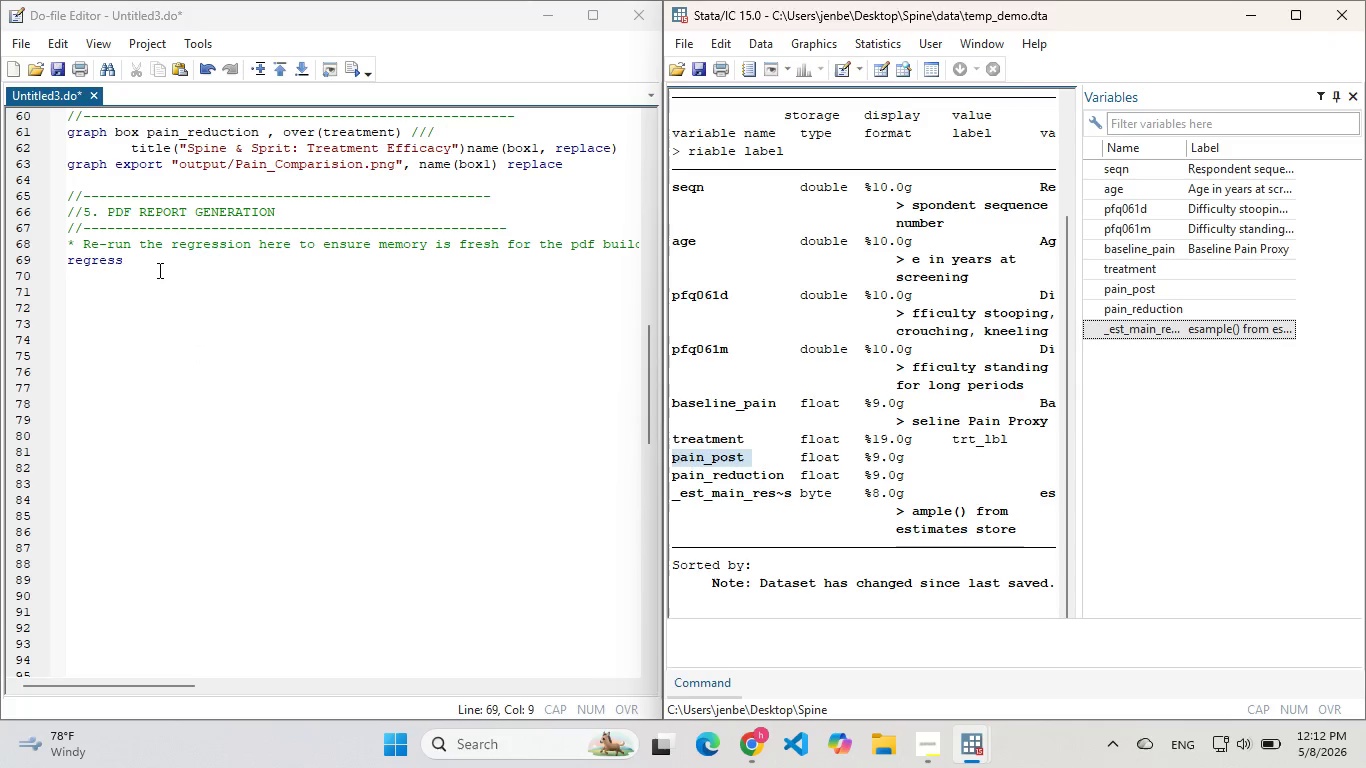 
left_click([158, 270])
 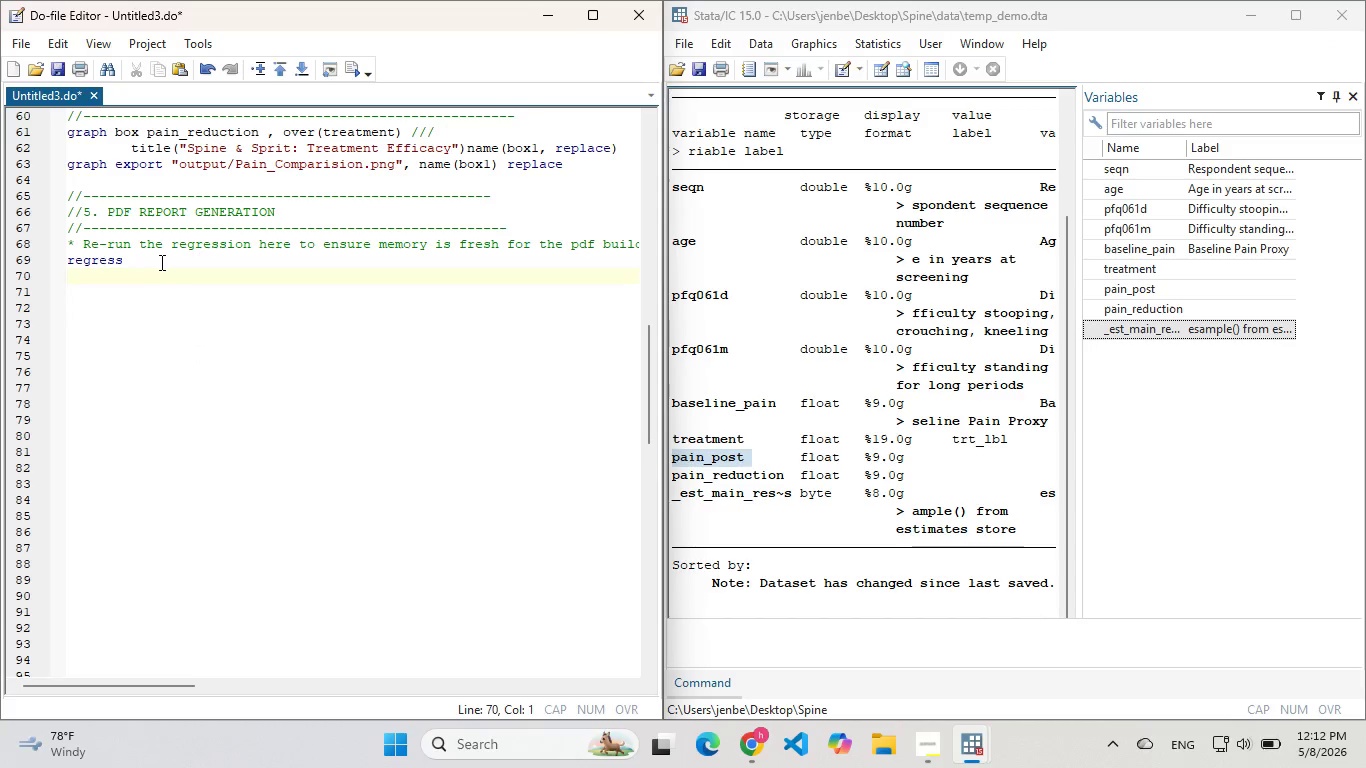 
left_click([160, 262])
 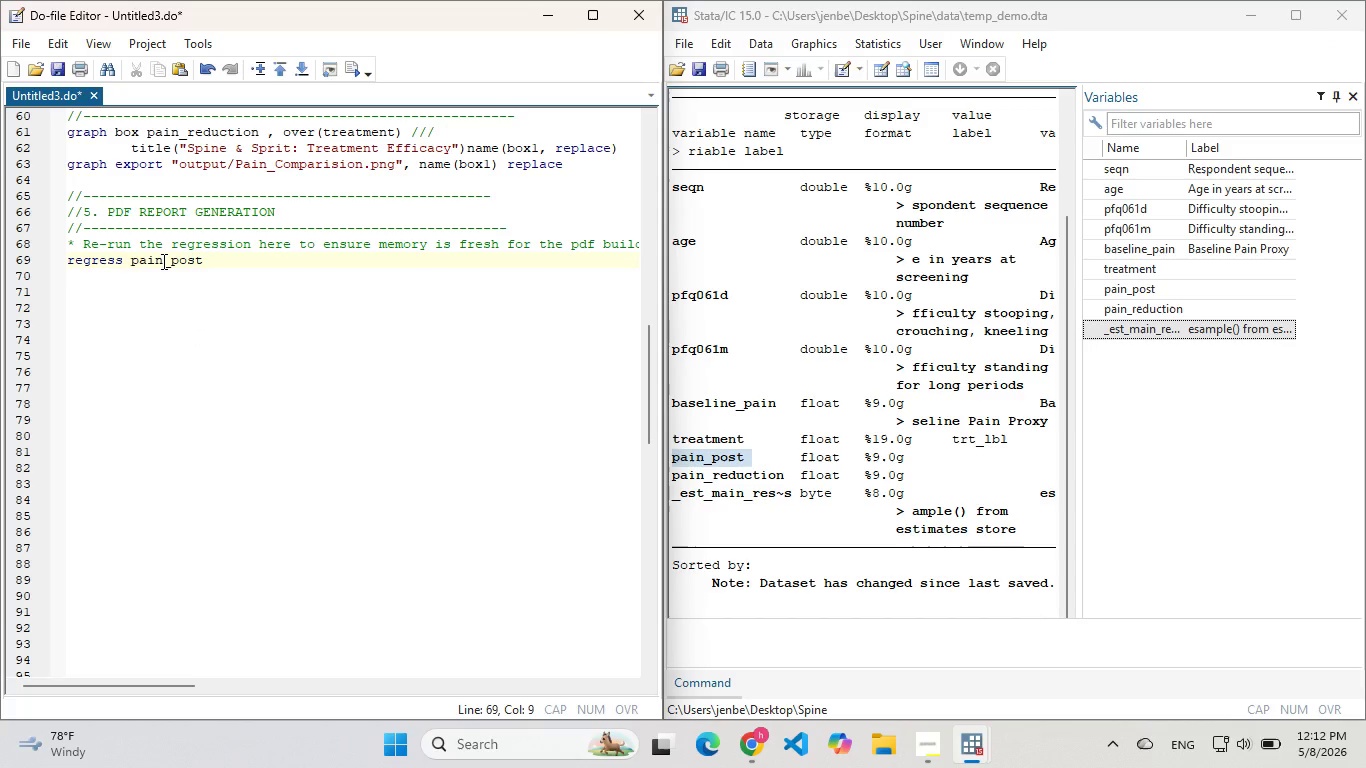 
key(Control+ControlLeft)
 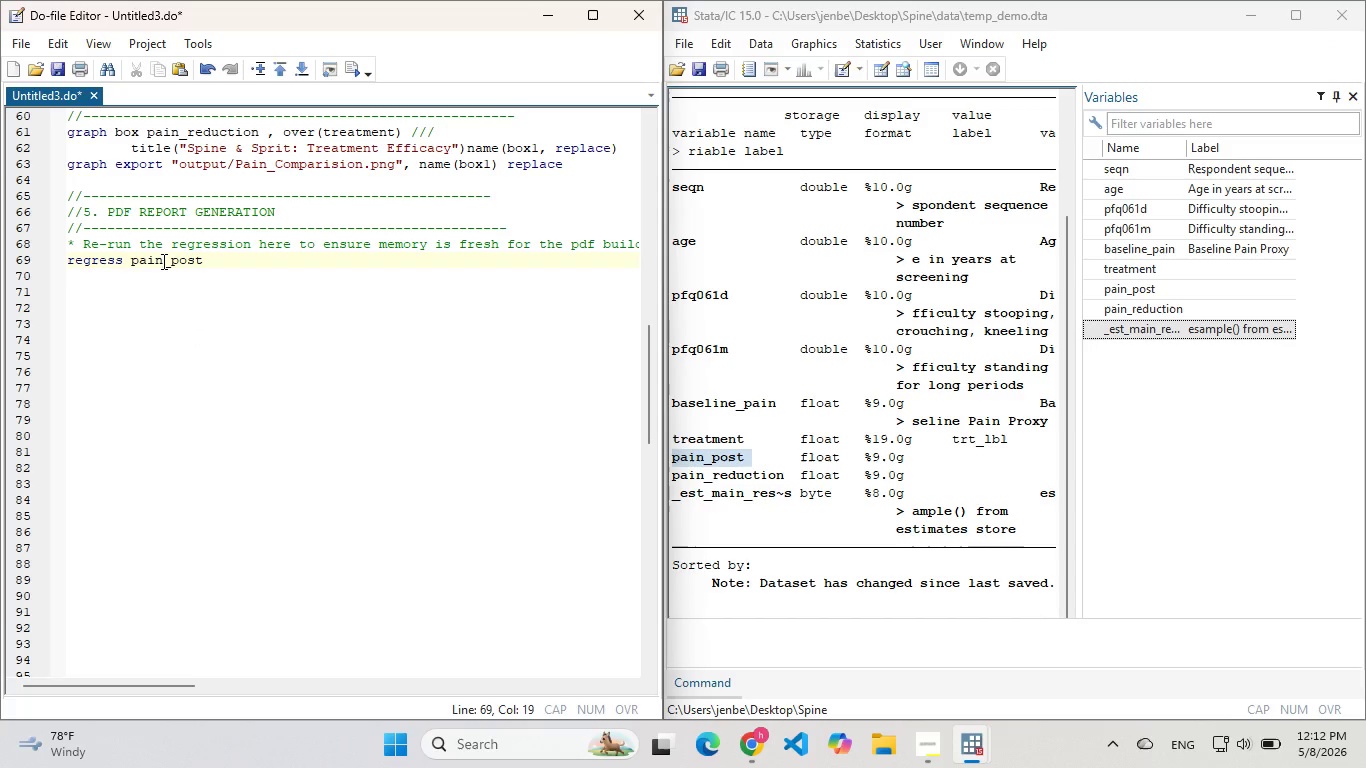 
key(Control+V)
 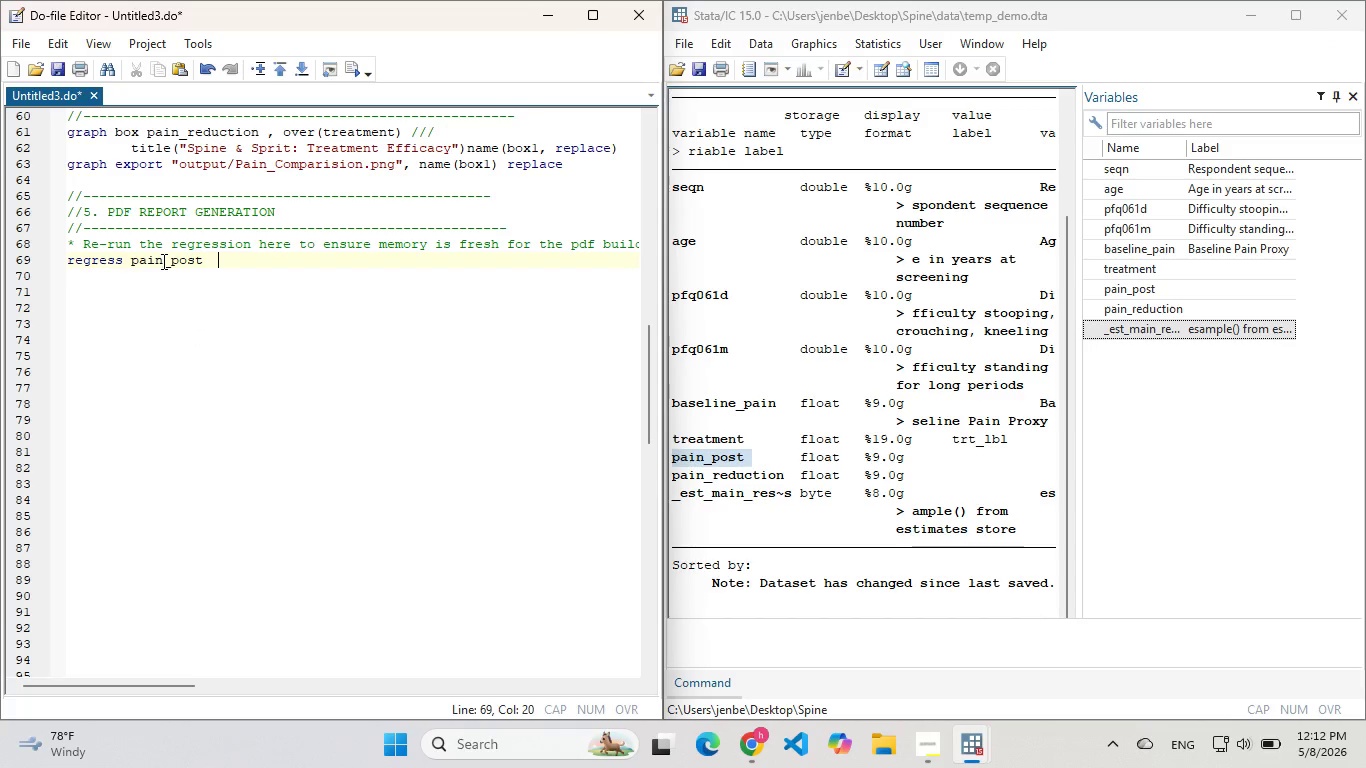 
key(Space)
 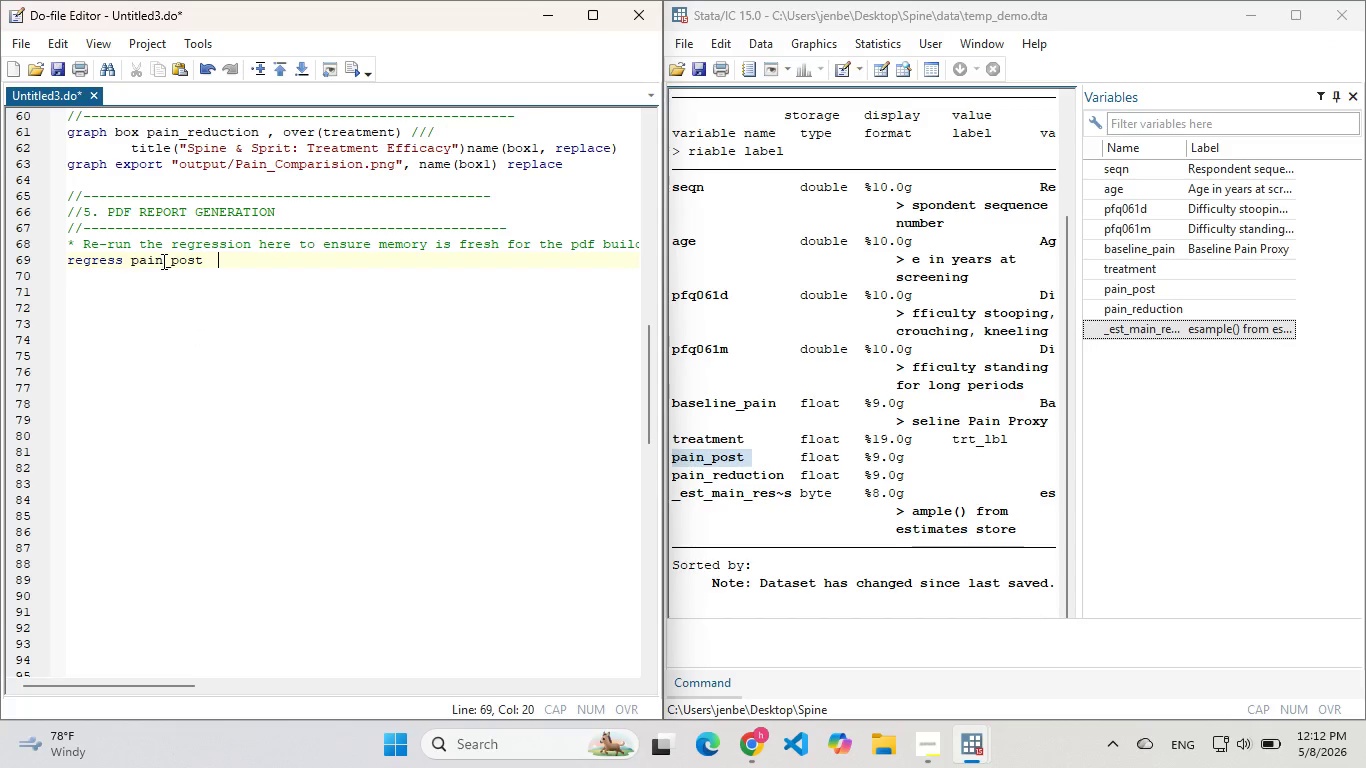 
key(I)
 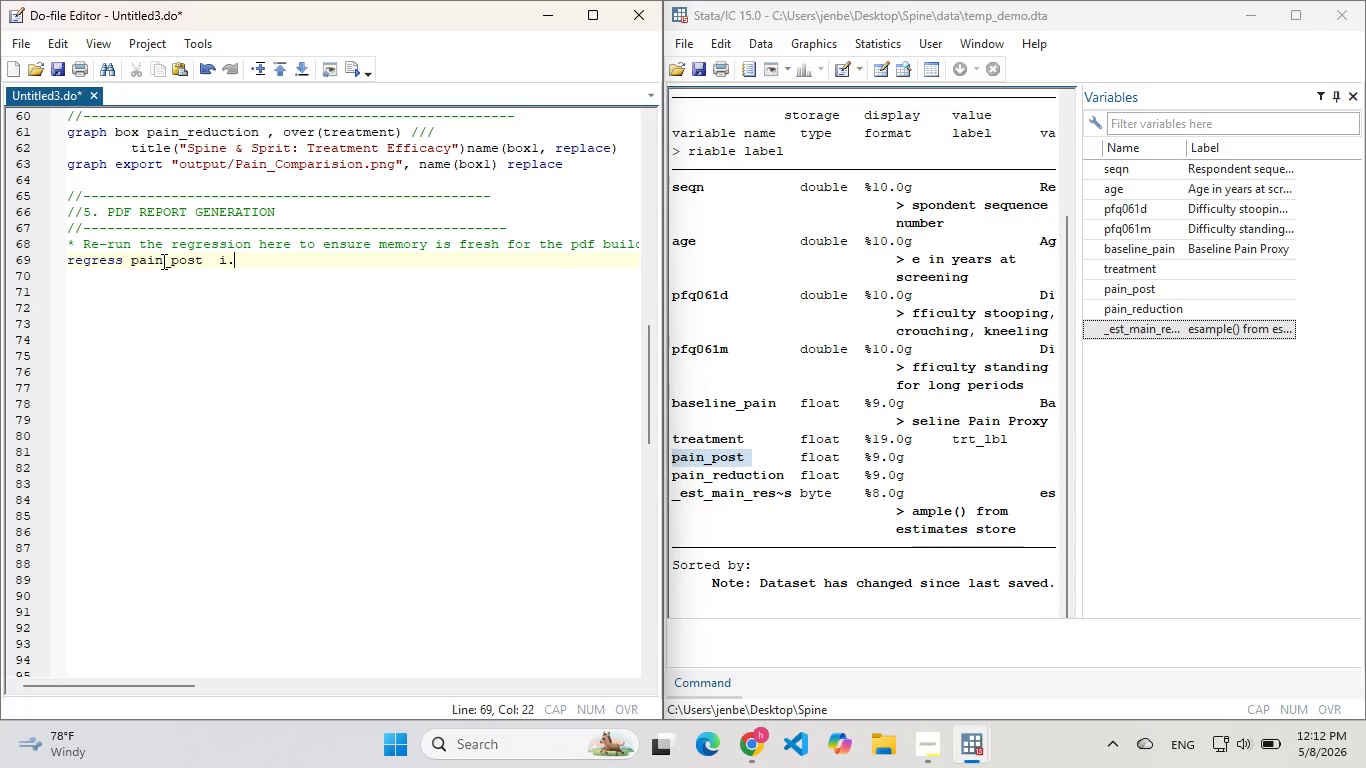 
key(Period)
 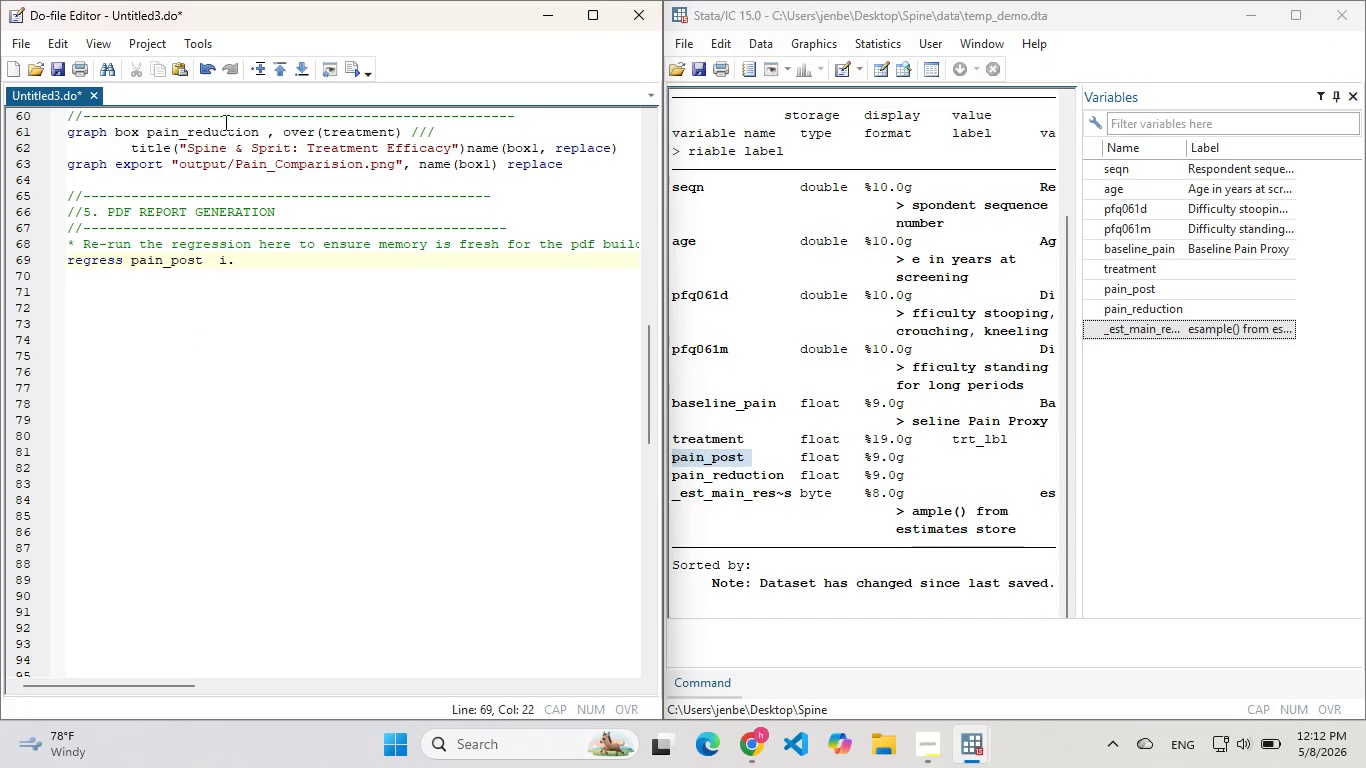 
scroll: coordinate [247, 218], scroll_direction: up, amount: 4.0
 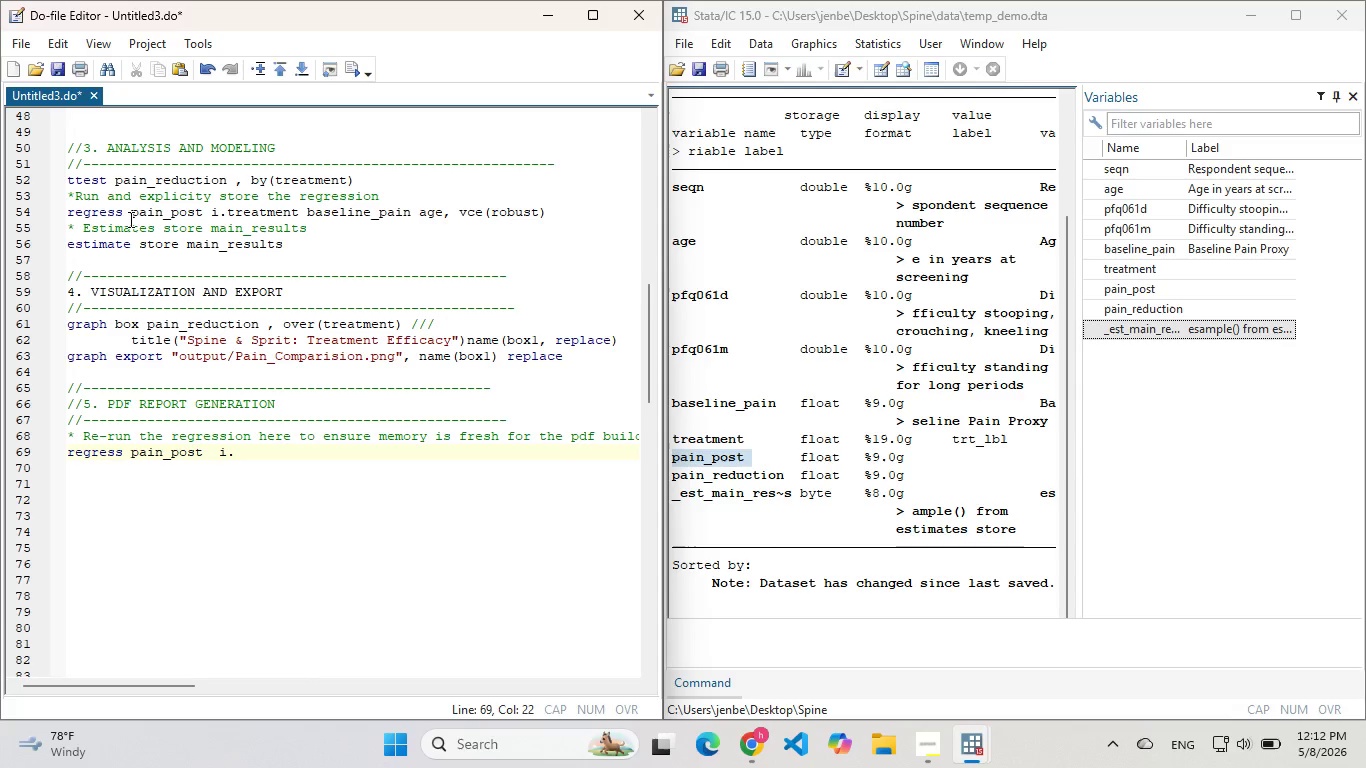 
left_click_drag(start_coordinate=[129, 219], to_coordinate=[547, 209])
 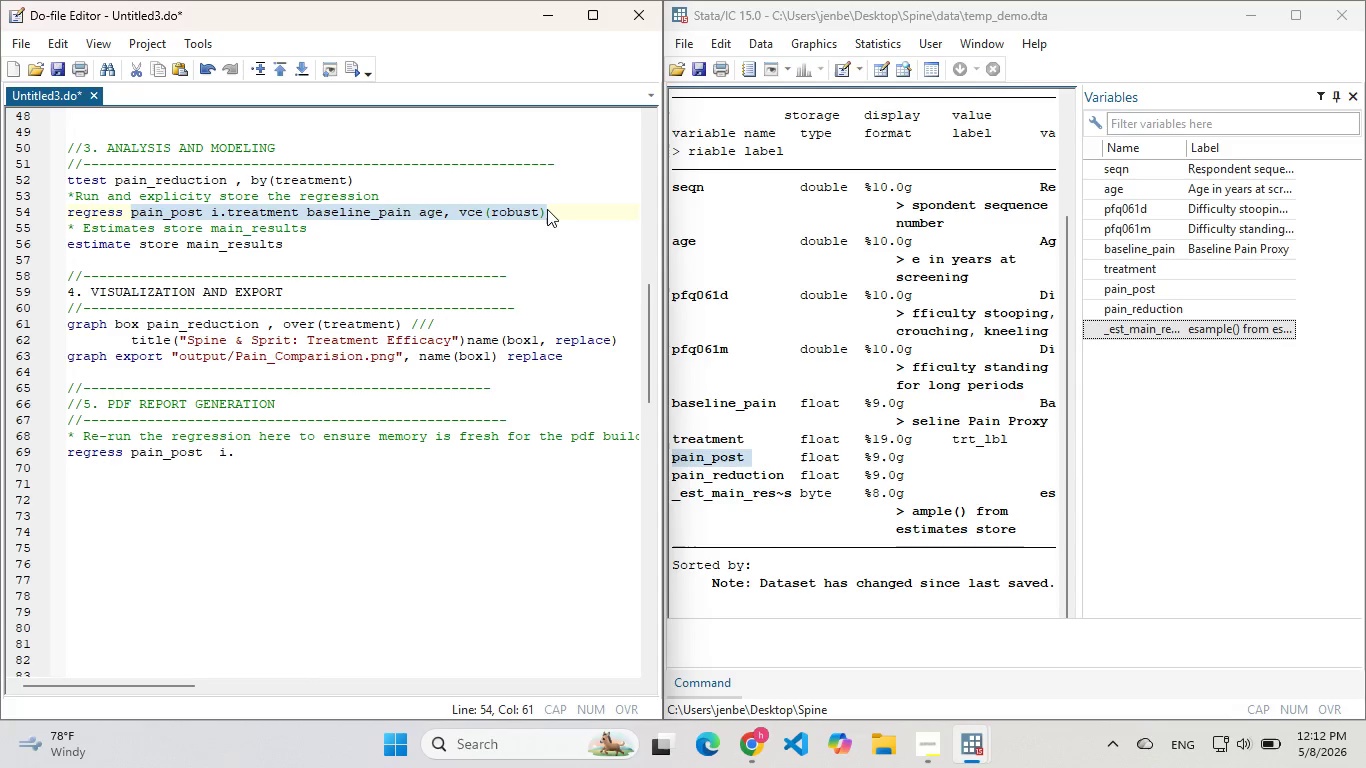 
key(Control+C)
 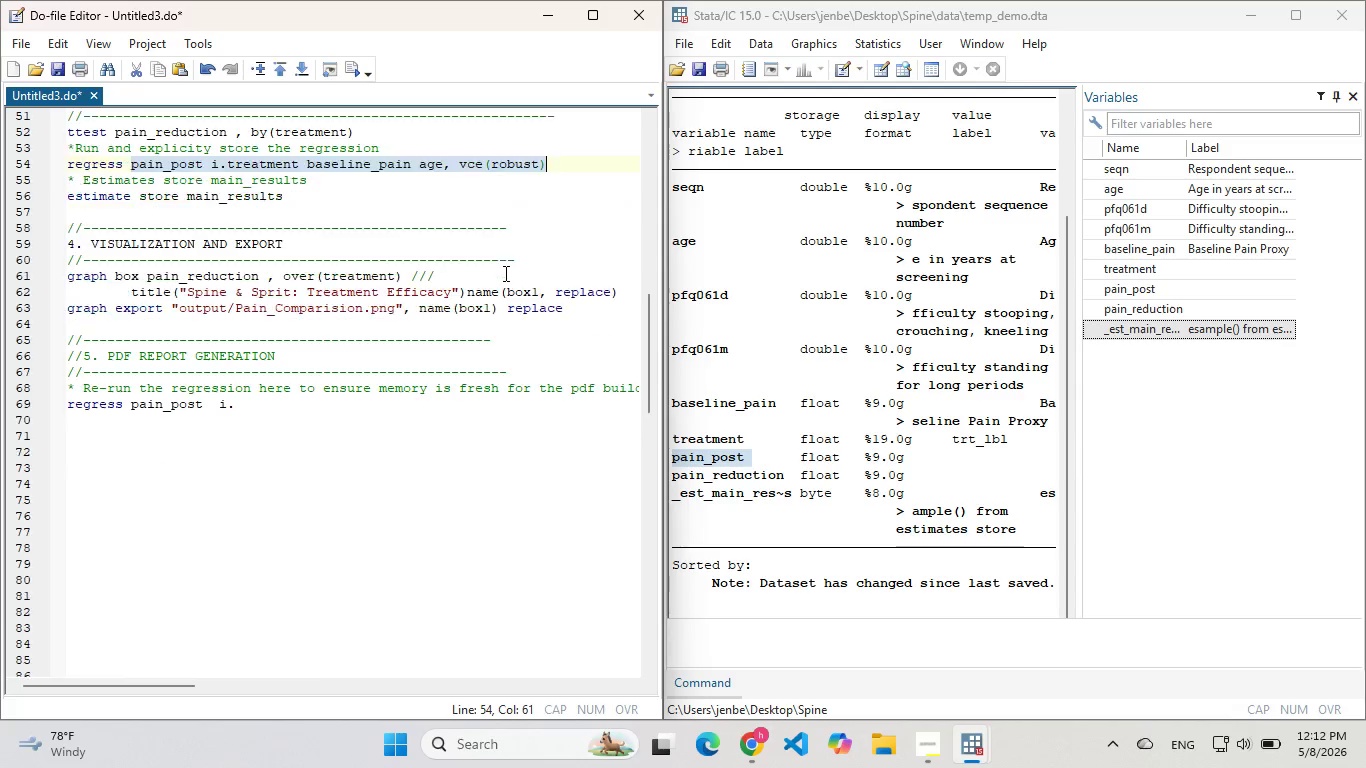 
scroll: coordinate [504, 272], scroll_direction: down, amount: 1.0
 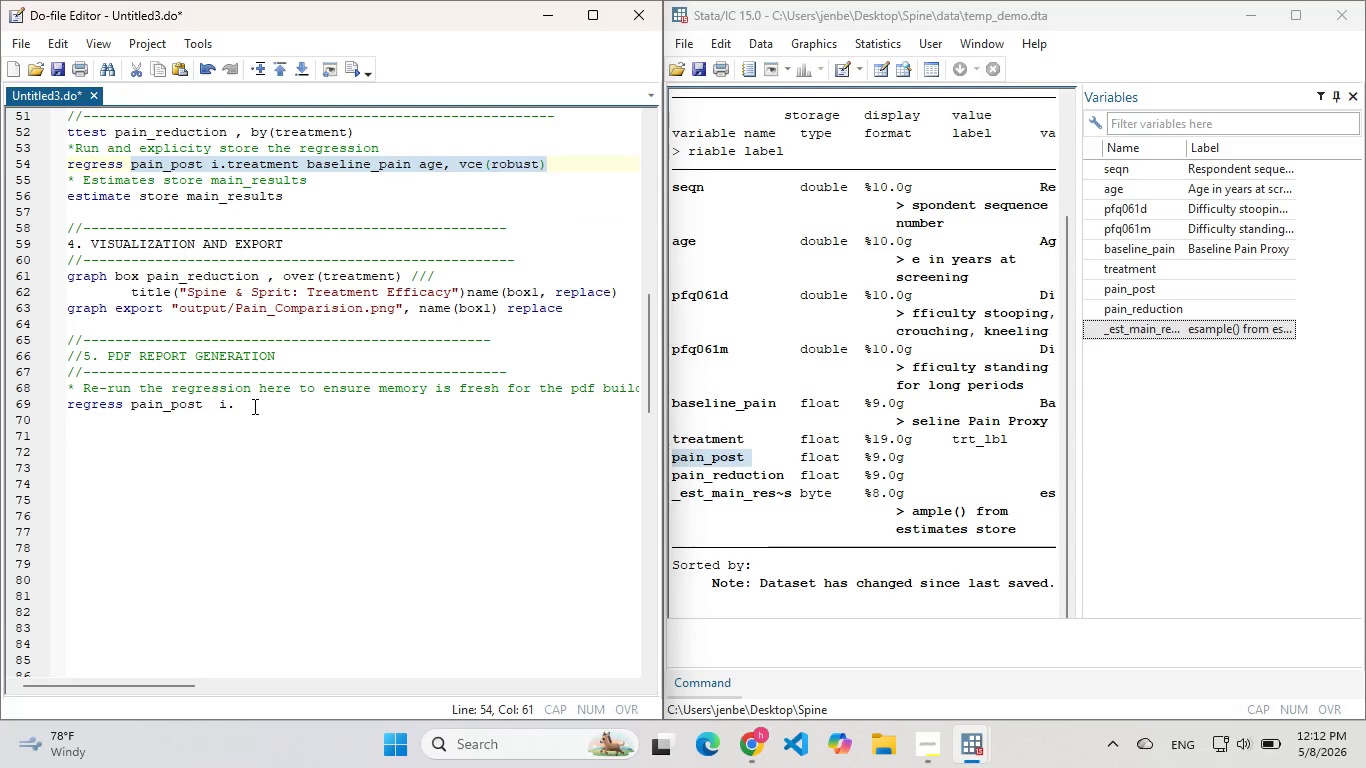 
left_click([253, 406])
 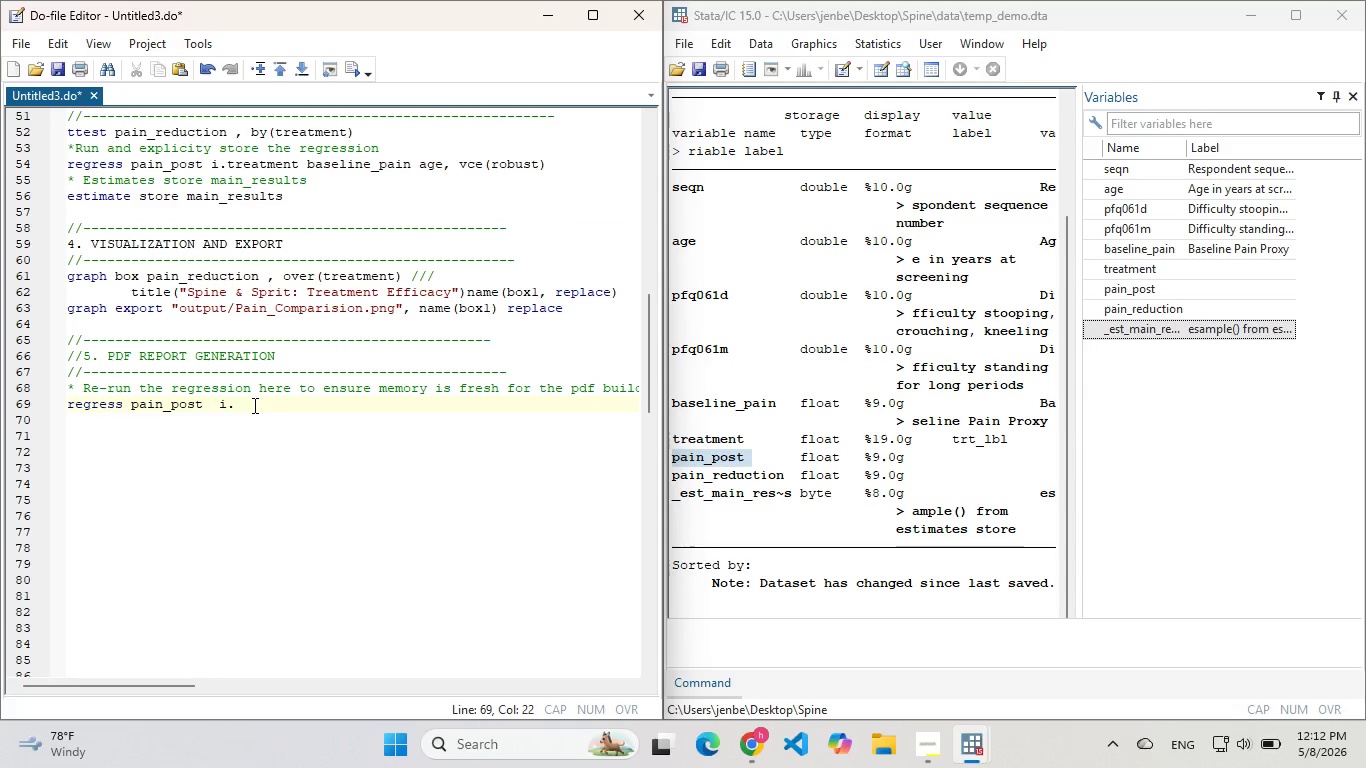 
key(Backspace)
 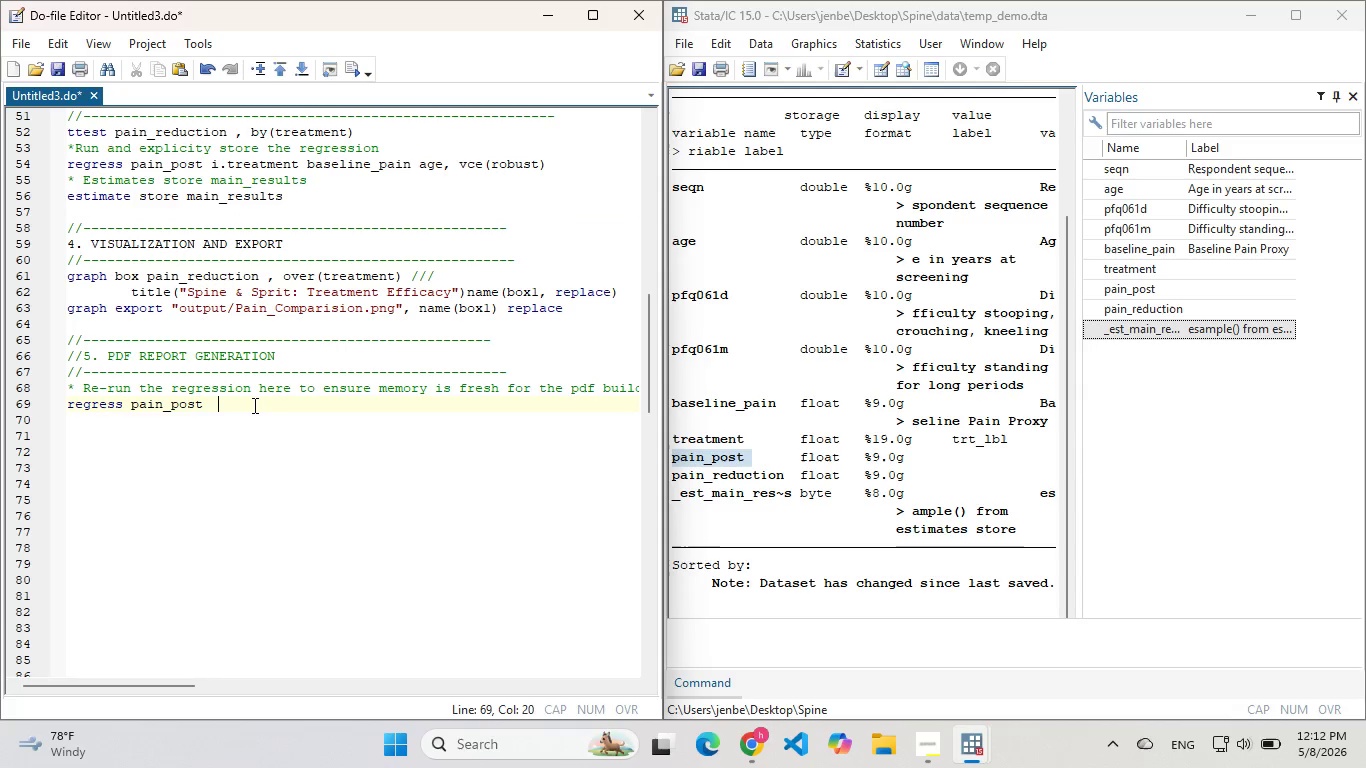 
hold_key(key=Backspace, duration=0.77)
 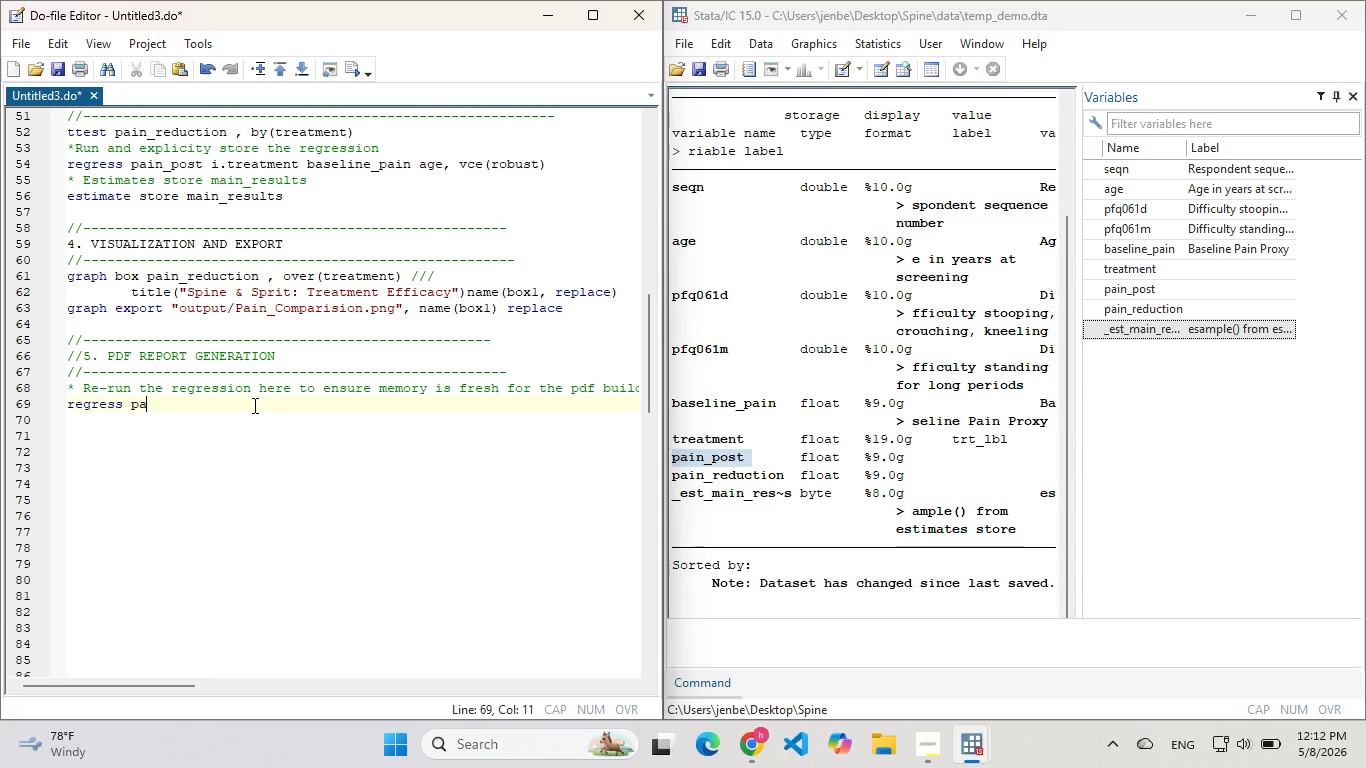 
key(Backspace)
 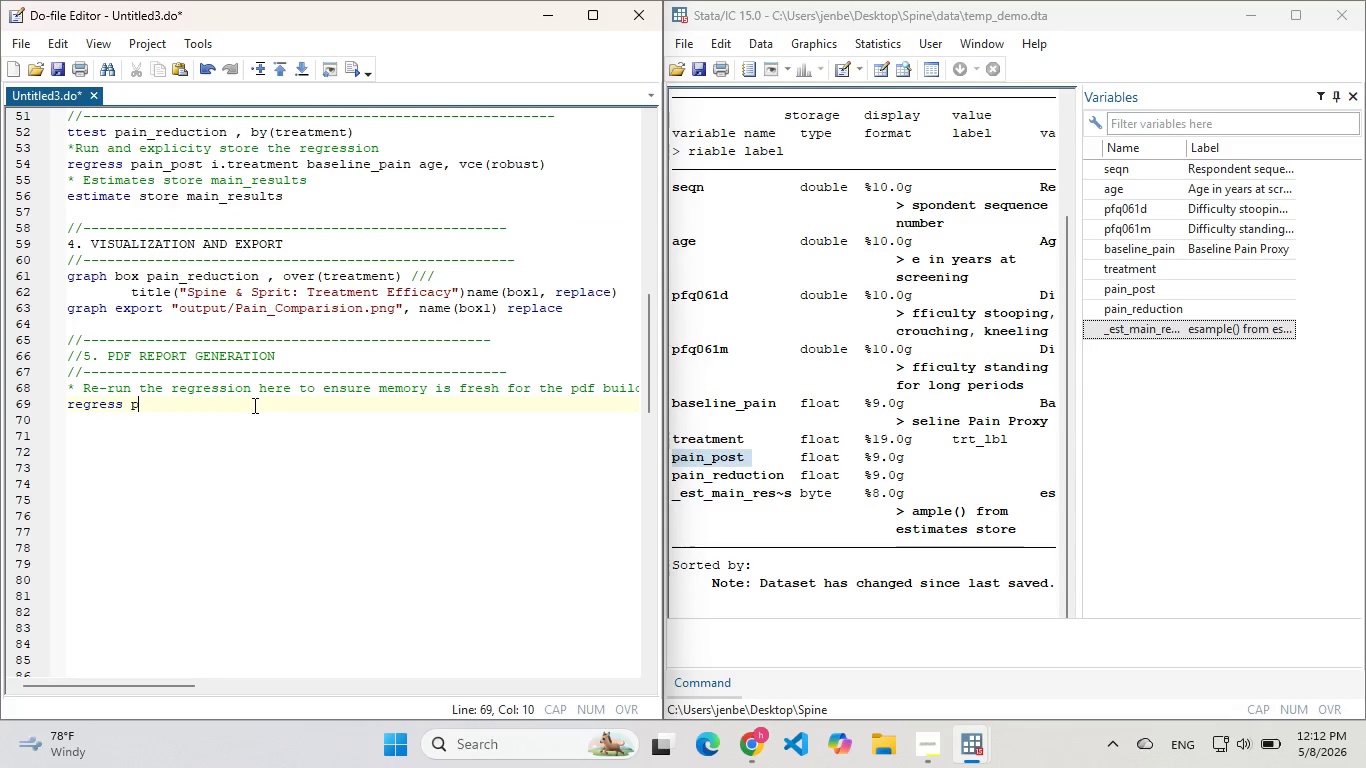 
key(Backspace)
 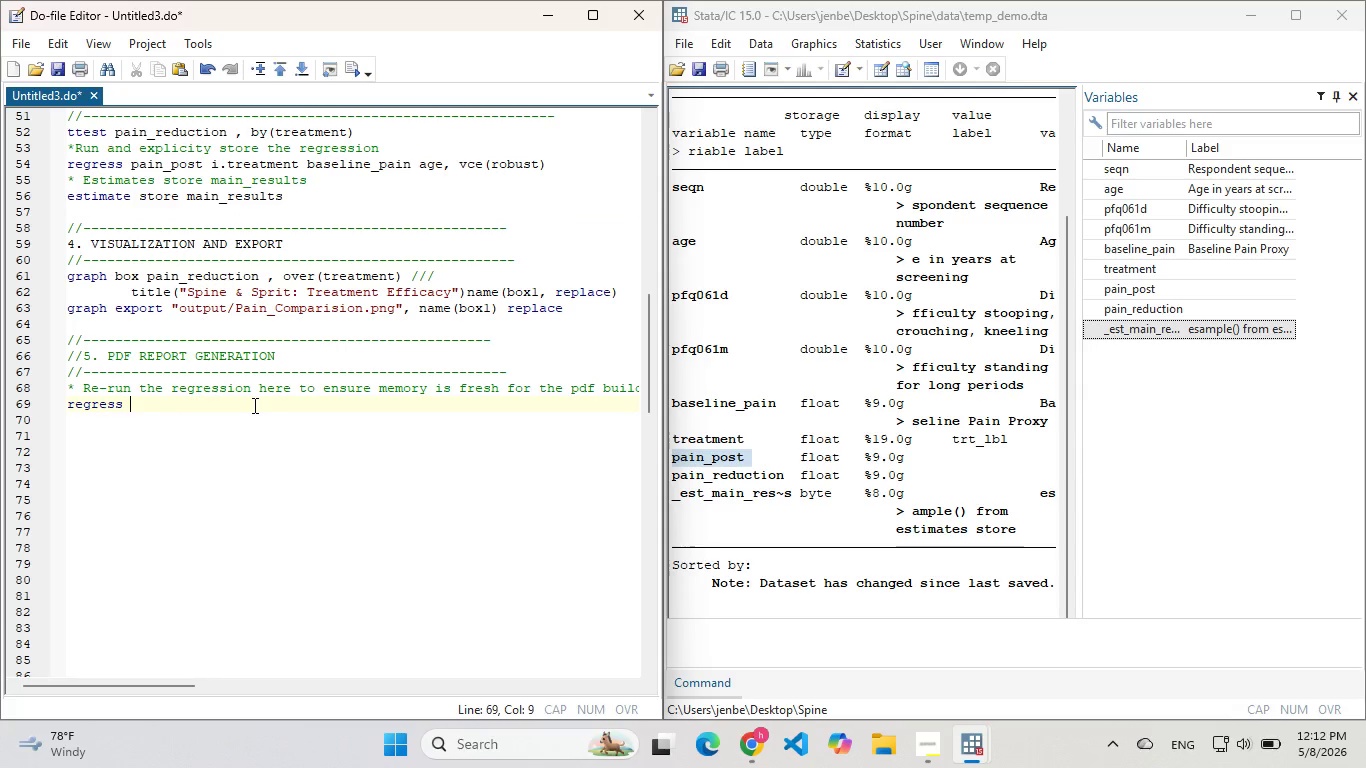 
key(Backspace)
 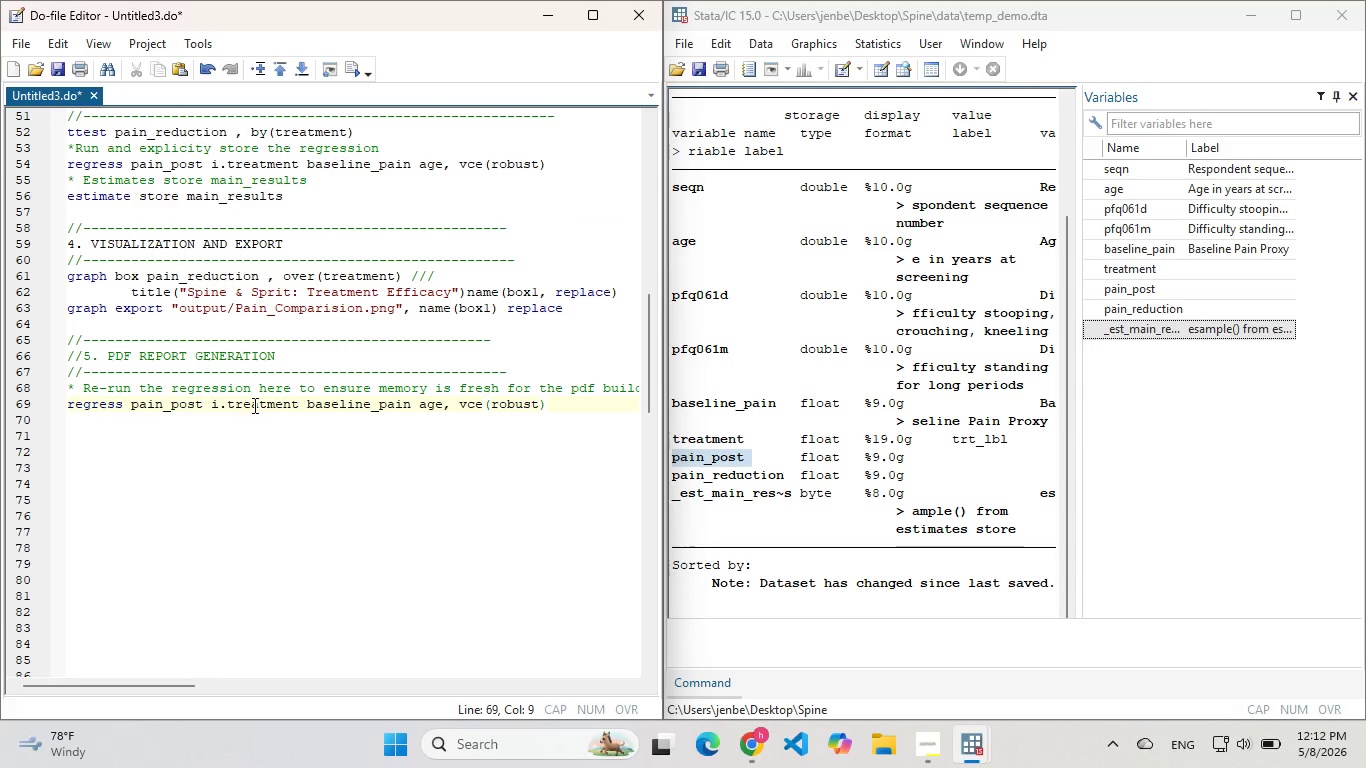 
key(Control+ControlLeft)
 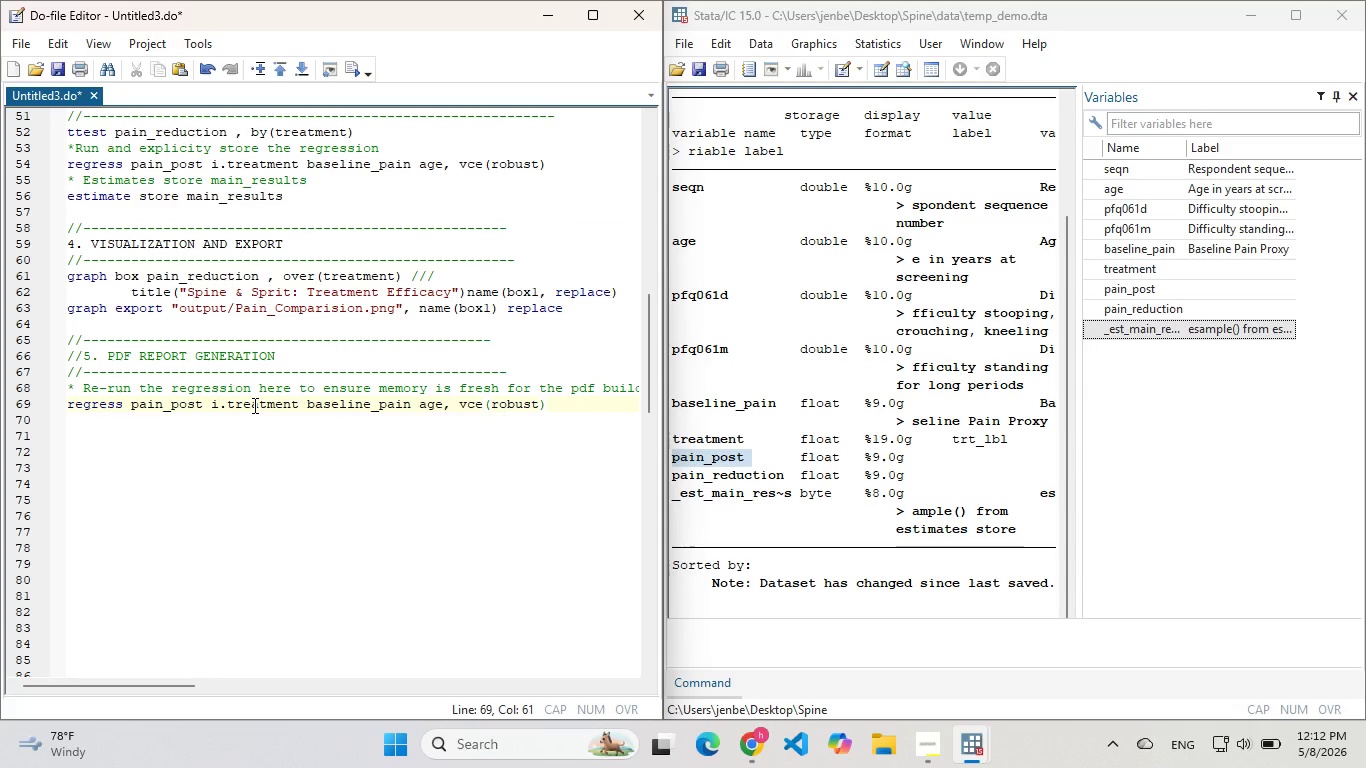 
key(Control+V)
 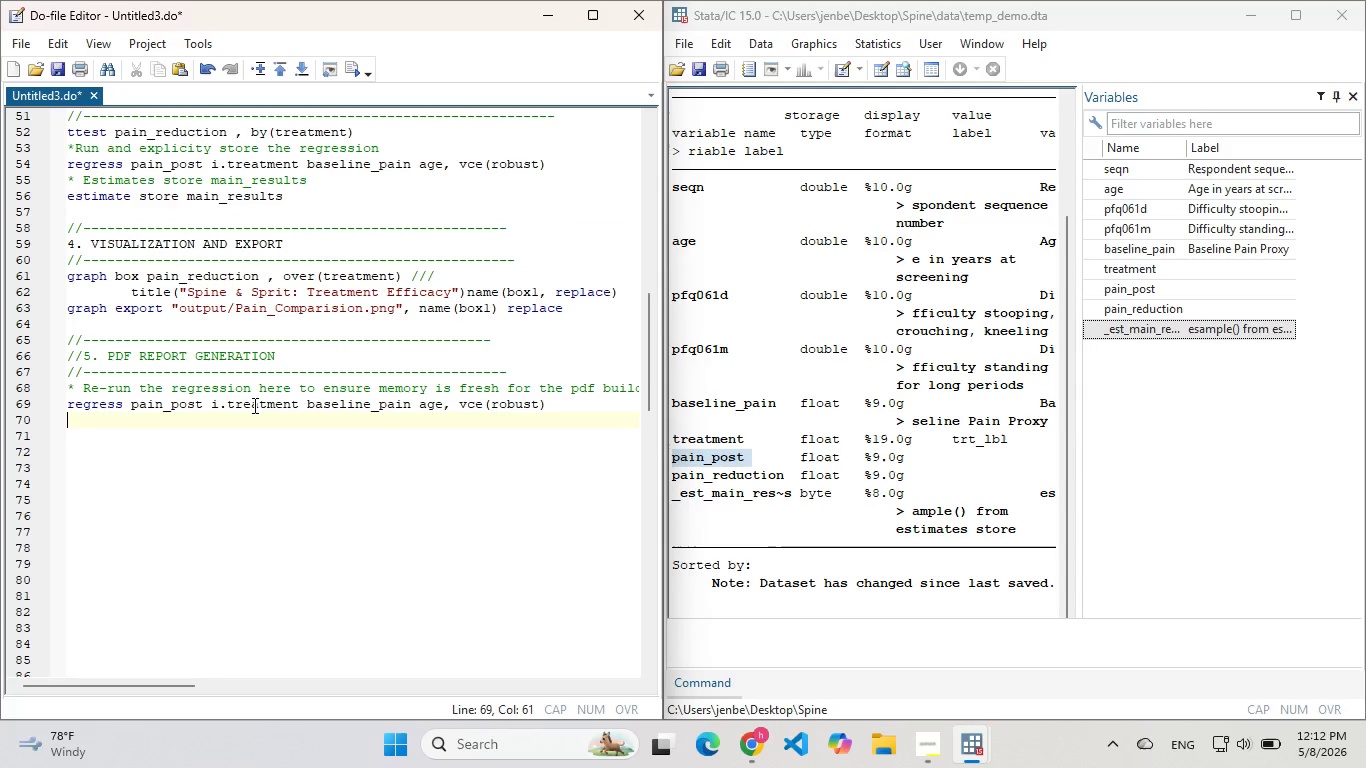 
key(Control+Enter)
 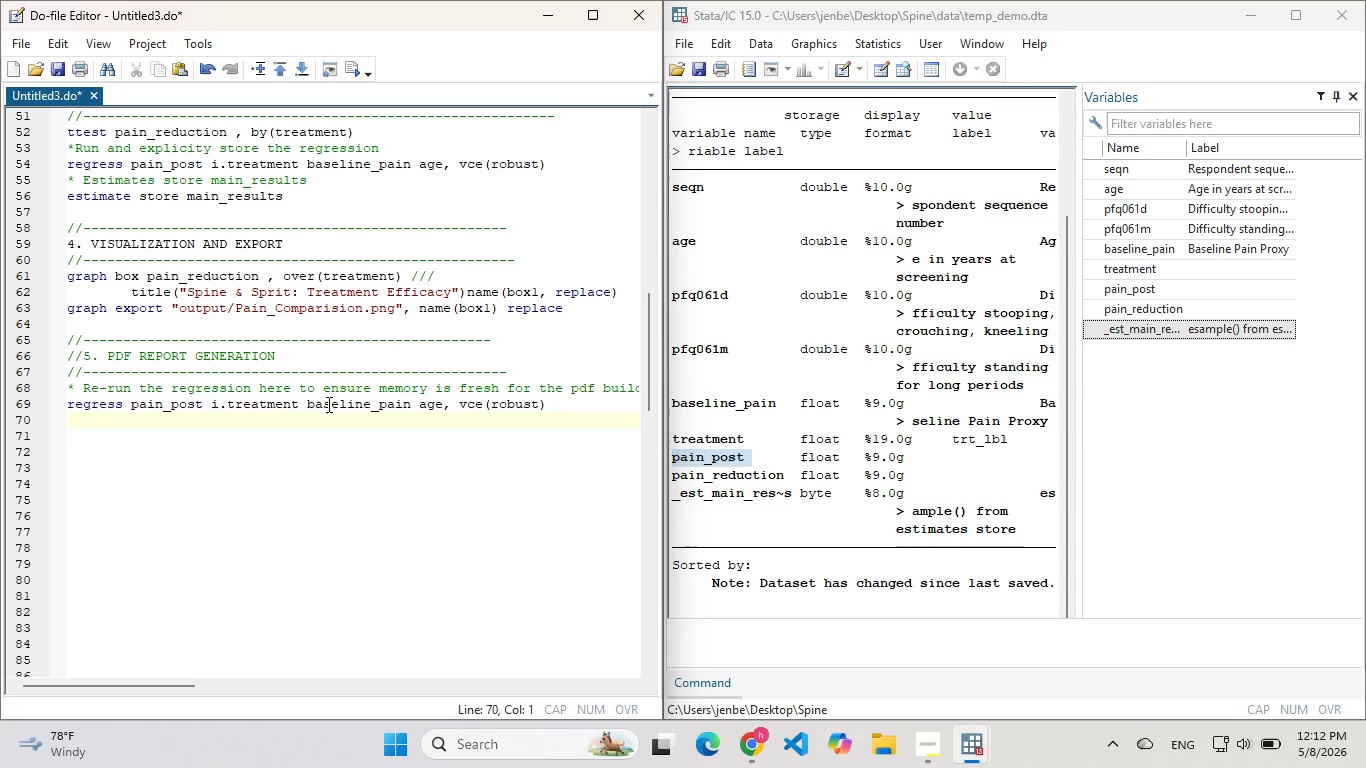 
type(capture putpdf )
key(Backspace)
type( begin )
 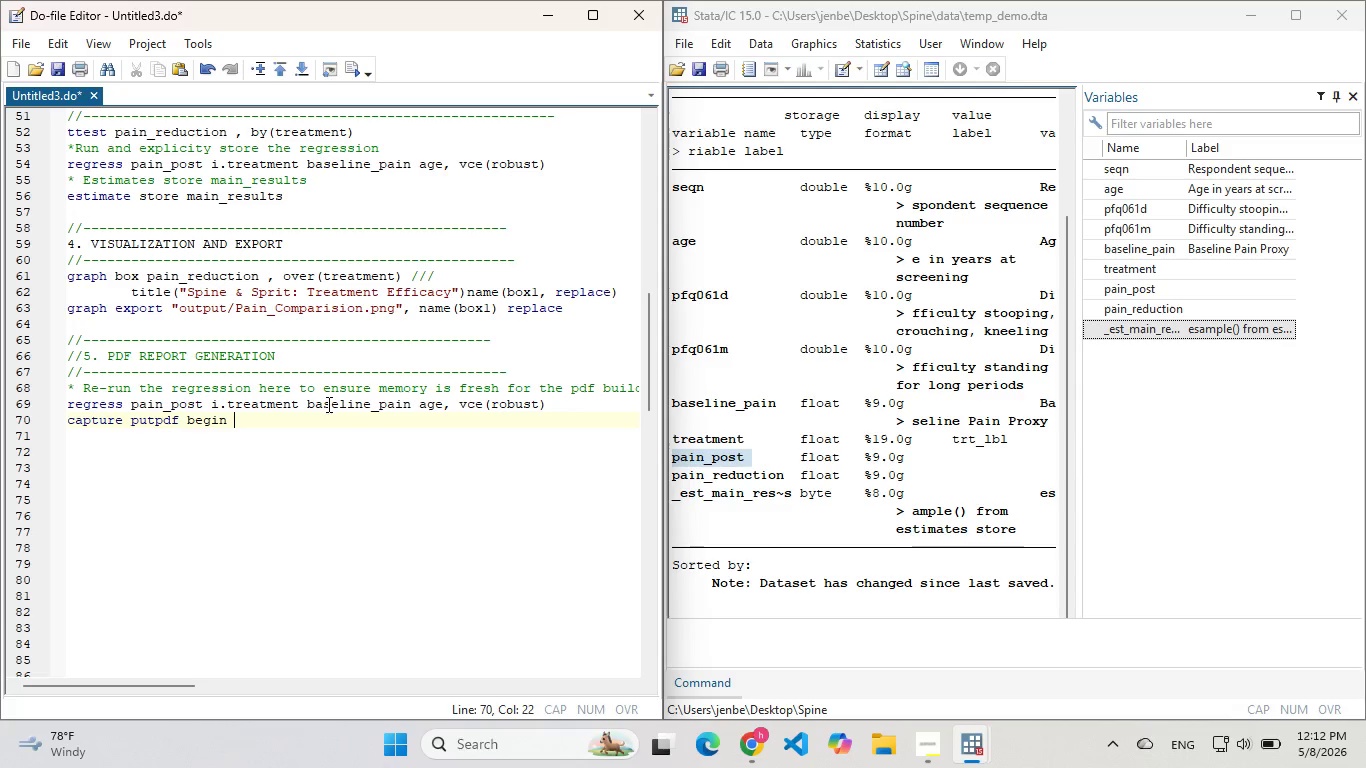 
key(Enter)
 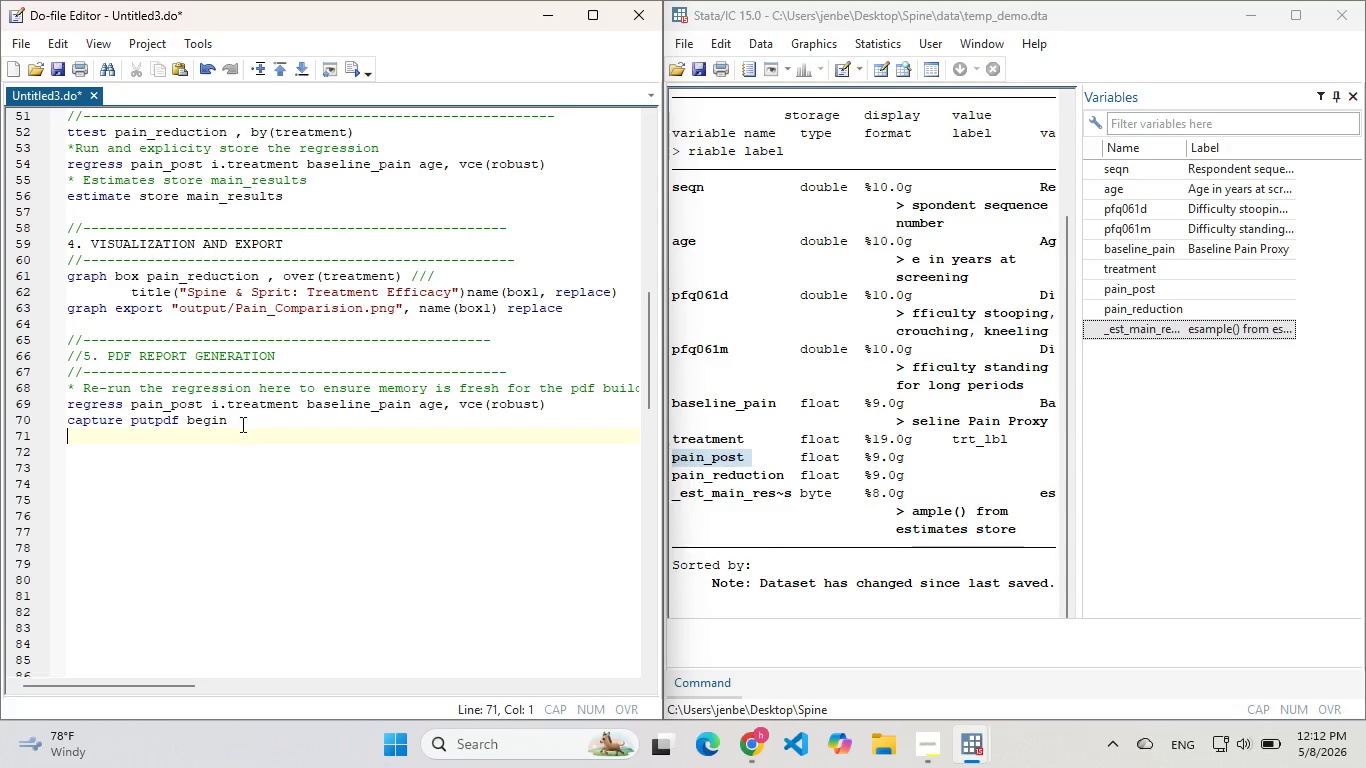 
left_click_drag(start_coordinate=[241, 424], to_coordinate=[36, 405])
 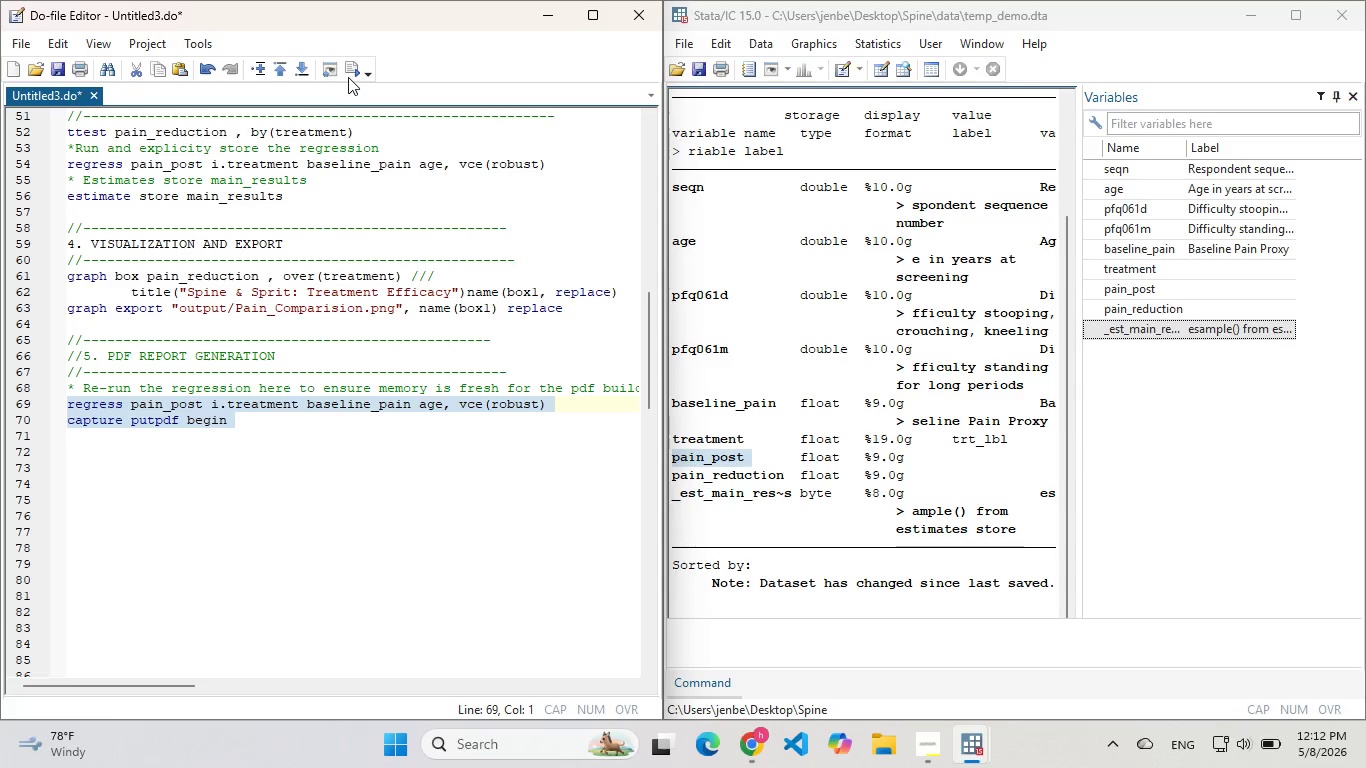 
left_click([348, 76])
 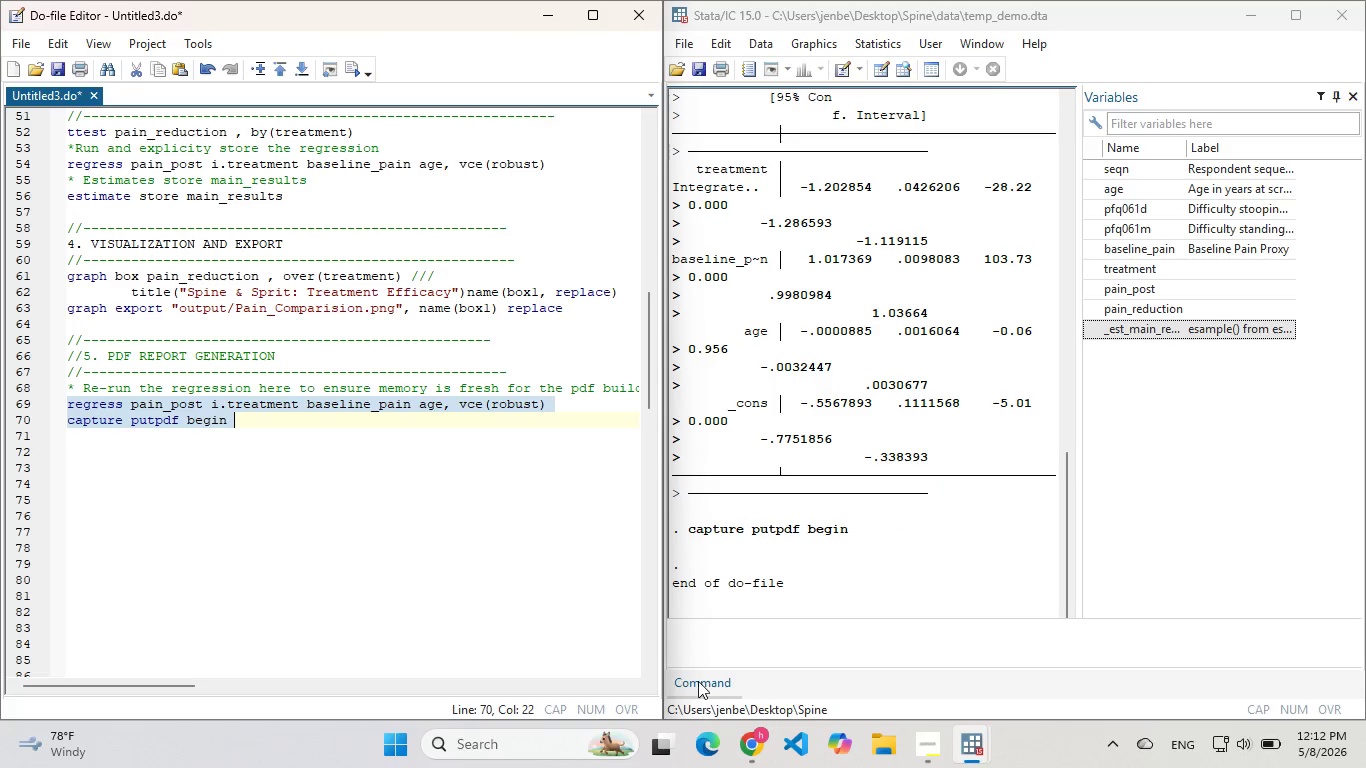 
double_click([725, 672])
 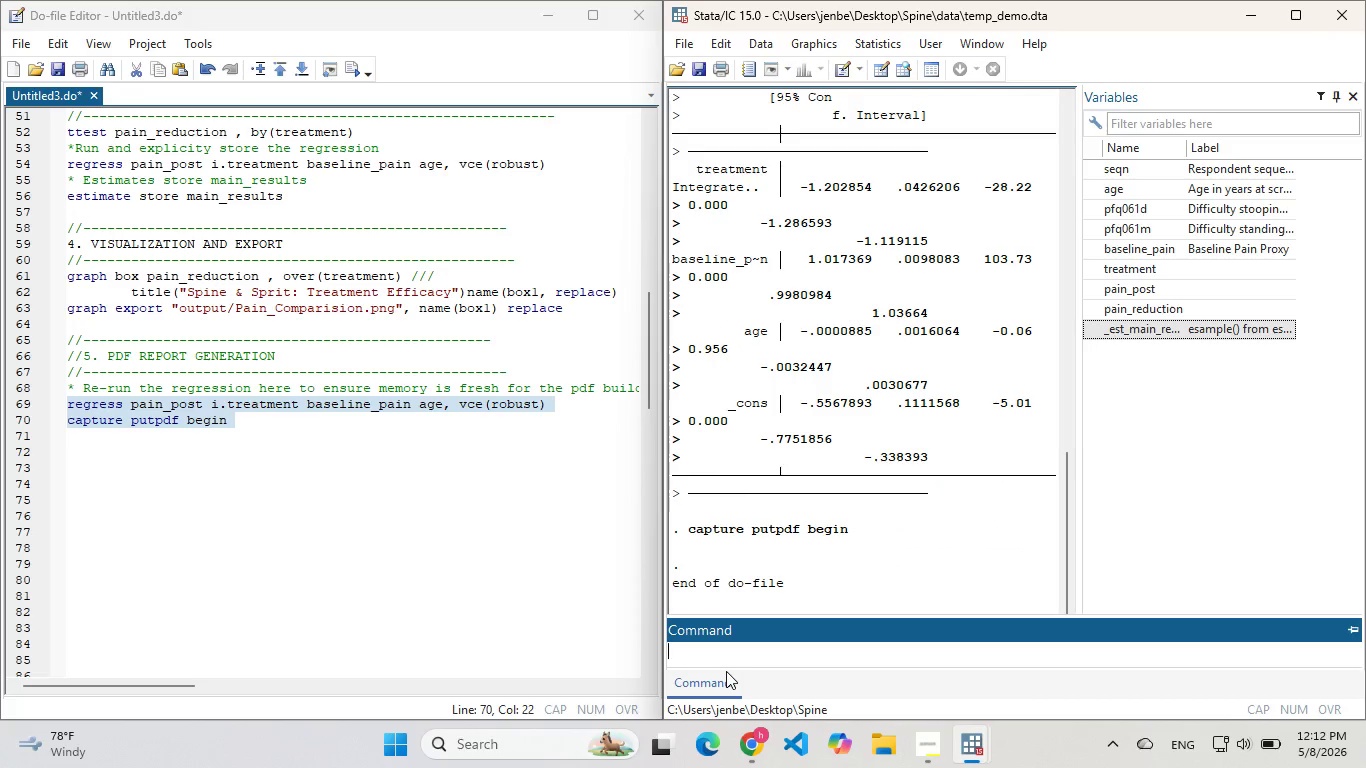 
type(cls)
 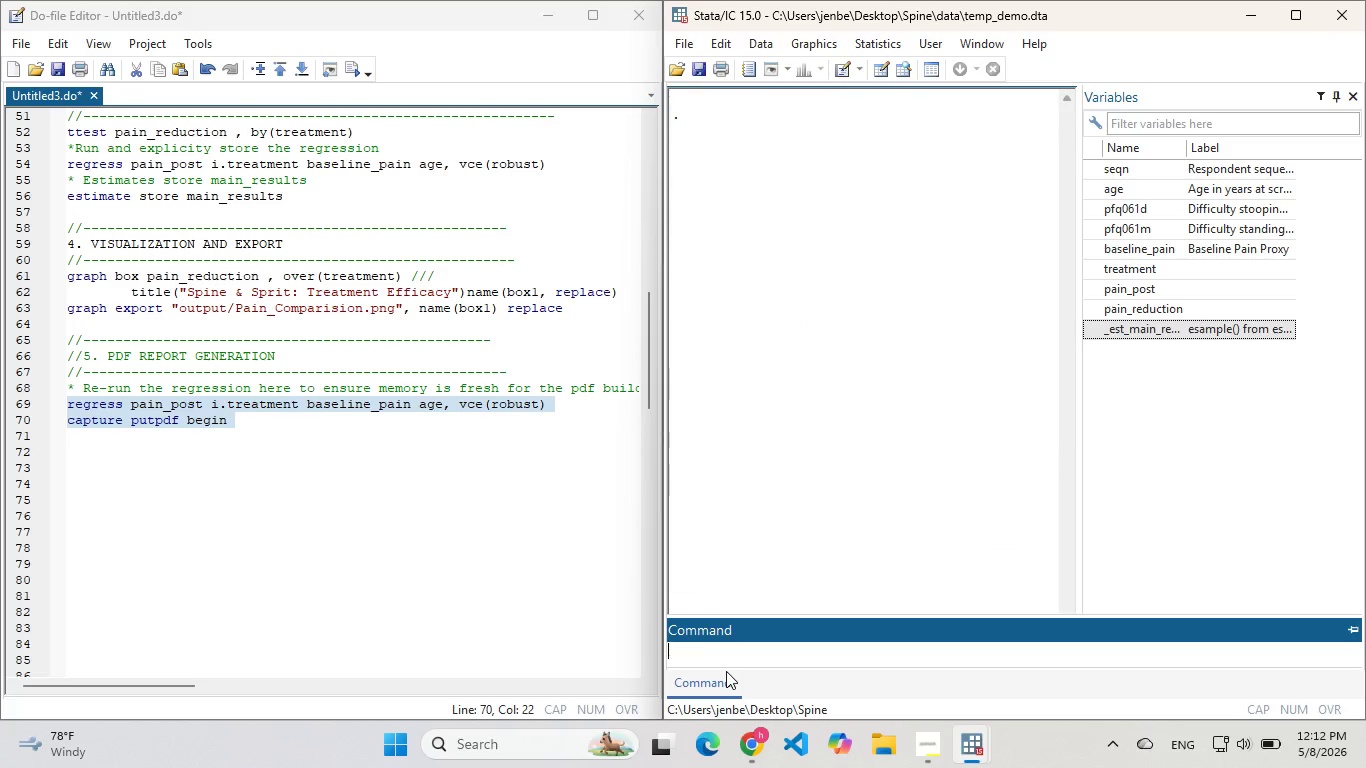 
key(Enter)
 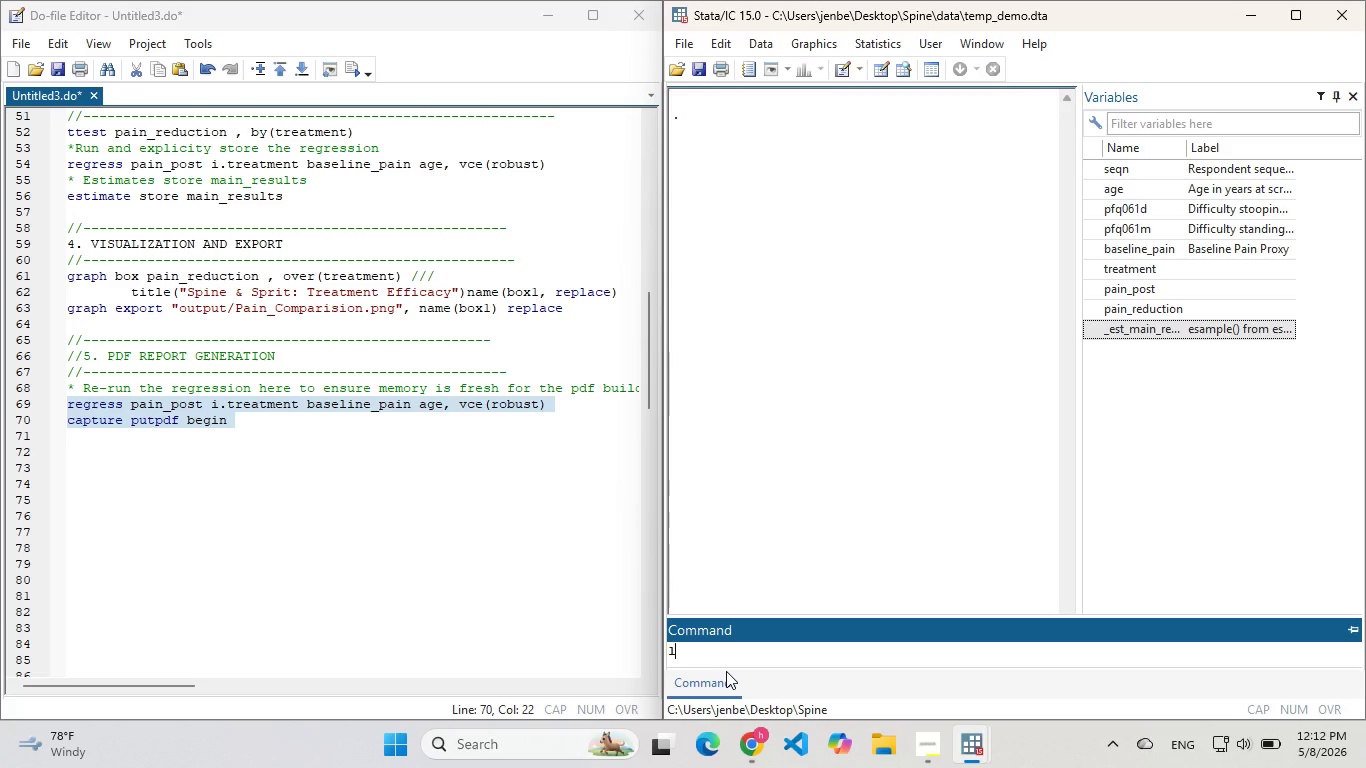 
type(ls)
 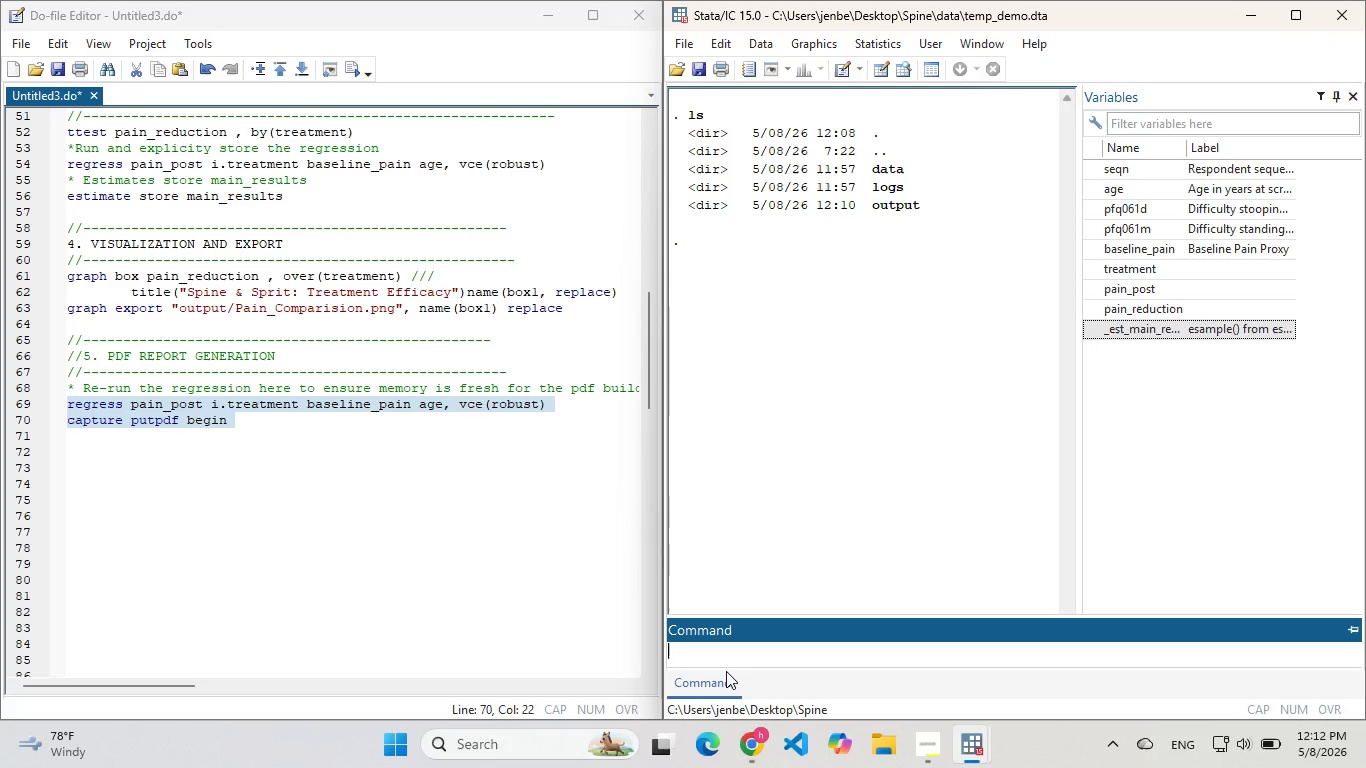 
key(Enter)
 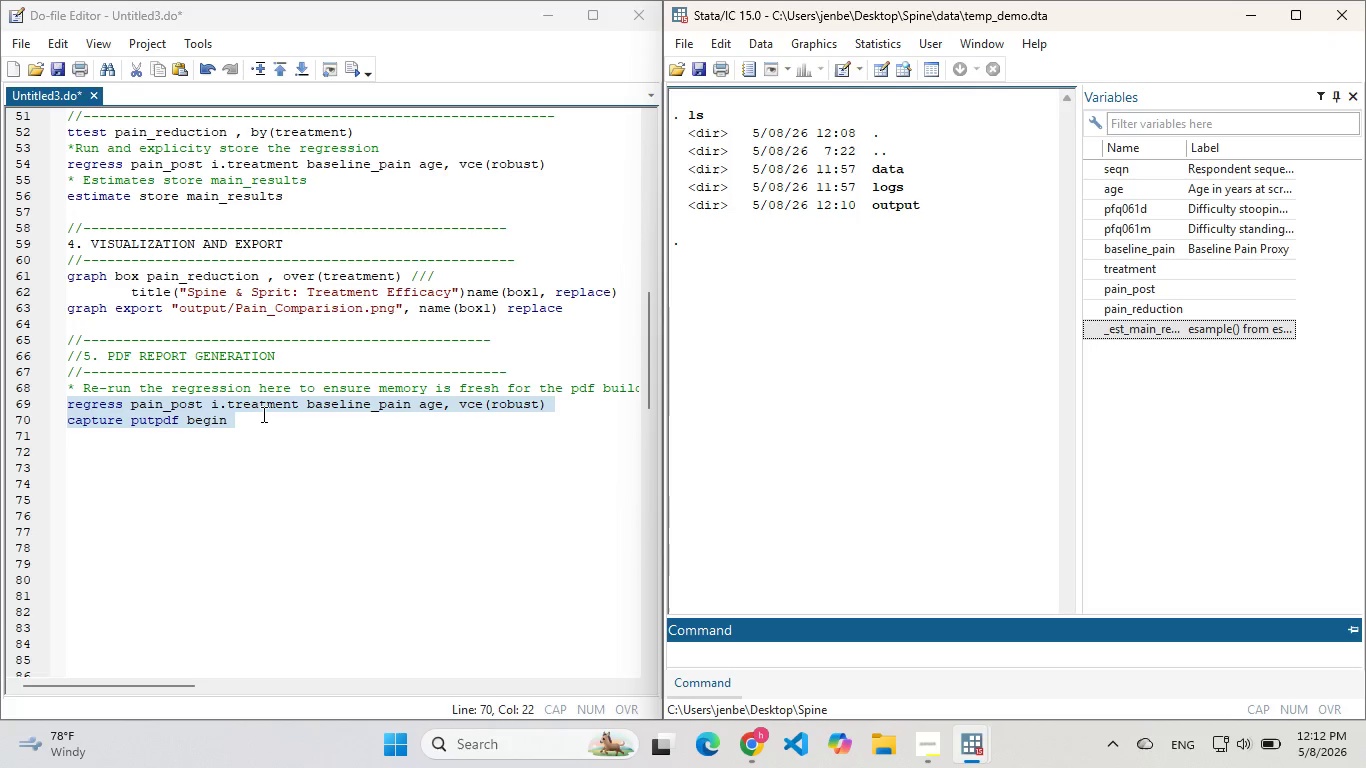 
left_click([262, 413])
 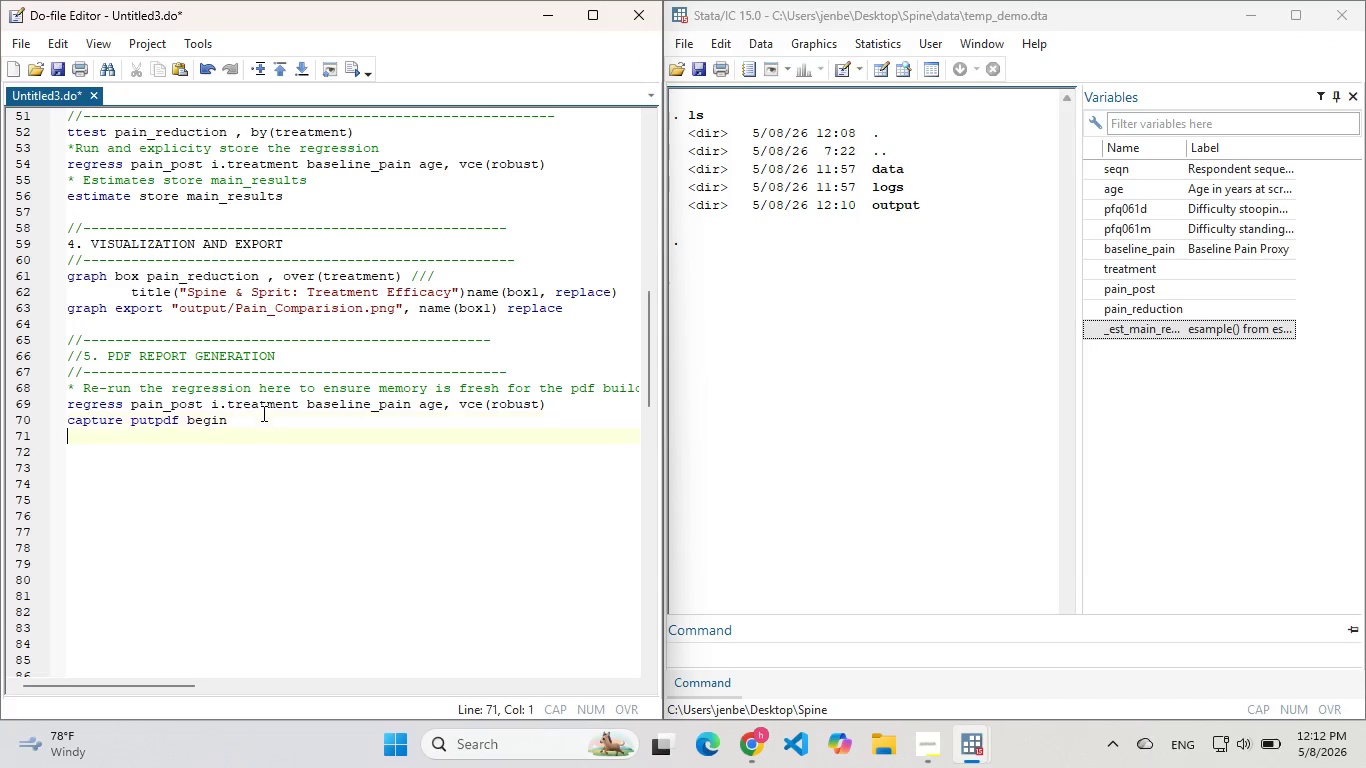 
key(Enter)
 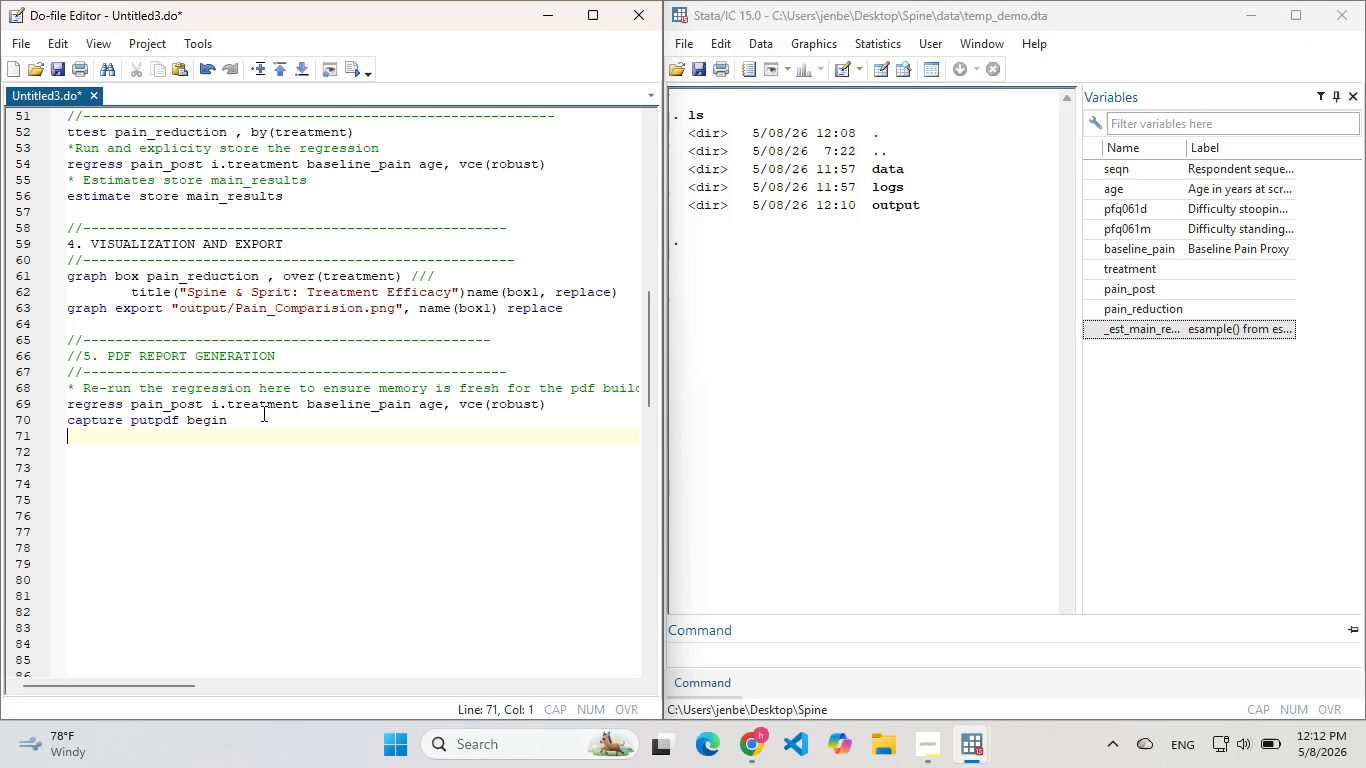 
wait(7.49)
 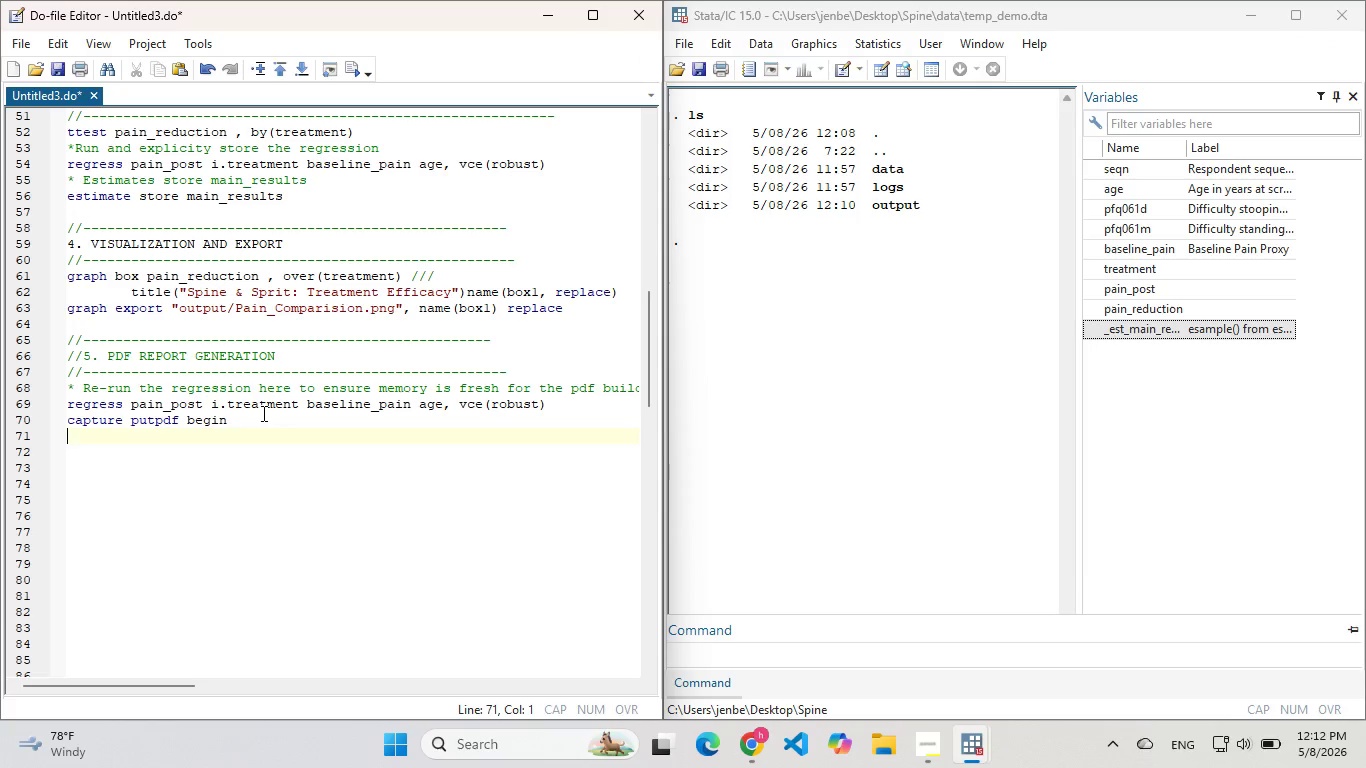 
type(if )
key(Backspace)
type( _rc )
key(Backspace)
type(==)
key(Backspace)
key(Backspace)
type( == 0)
key(Backspace)
key(Backspace)
type( 0 {)
 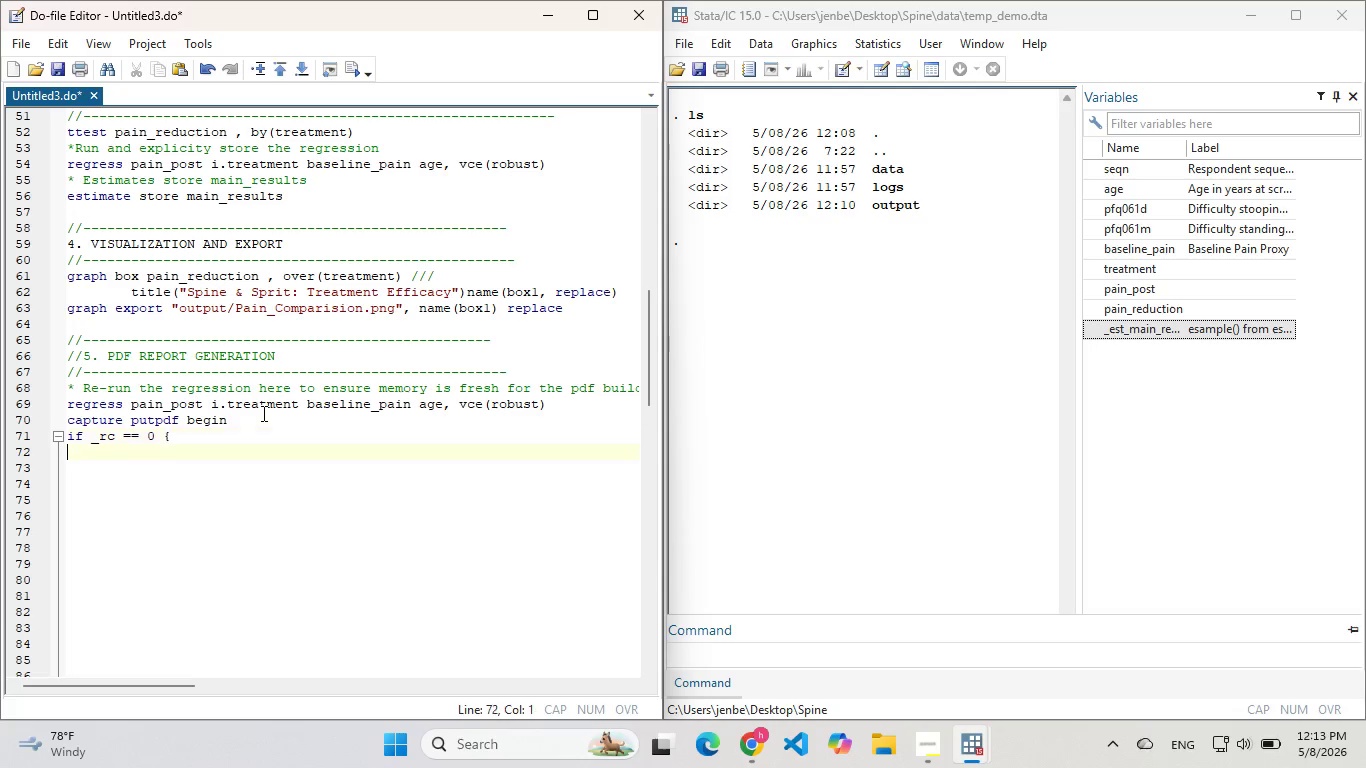 
key(Enter)
 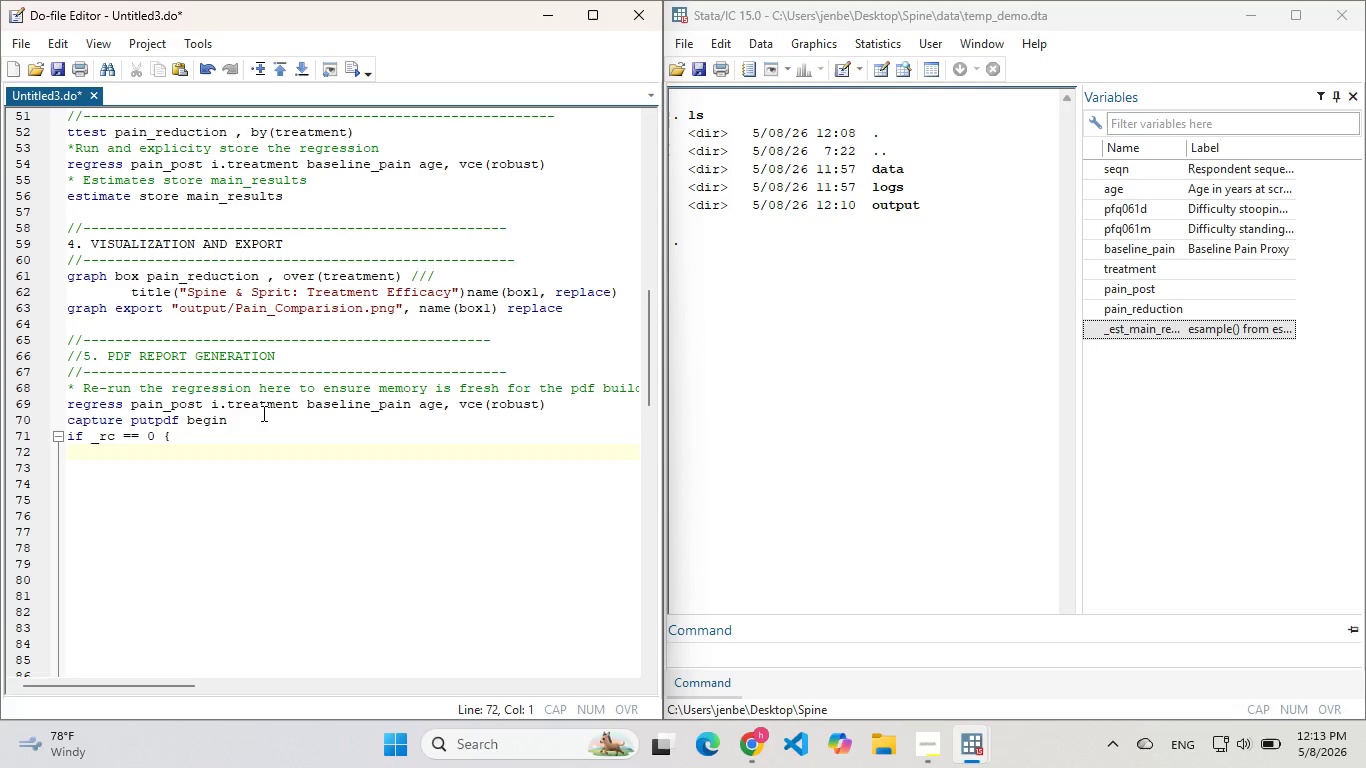 
key(Enter)
 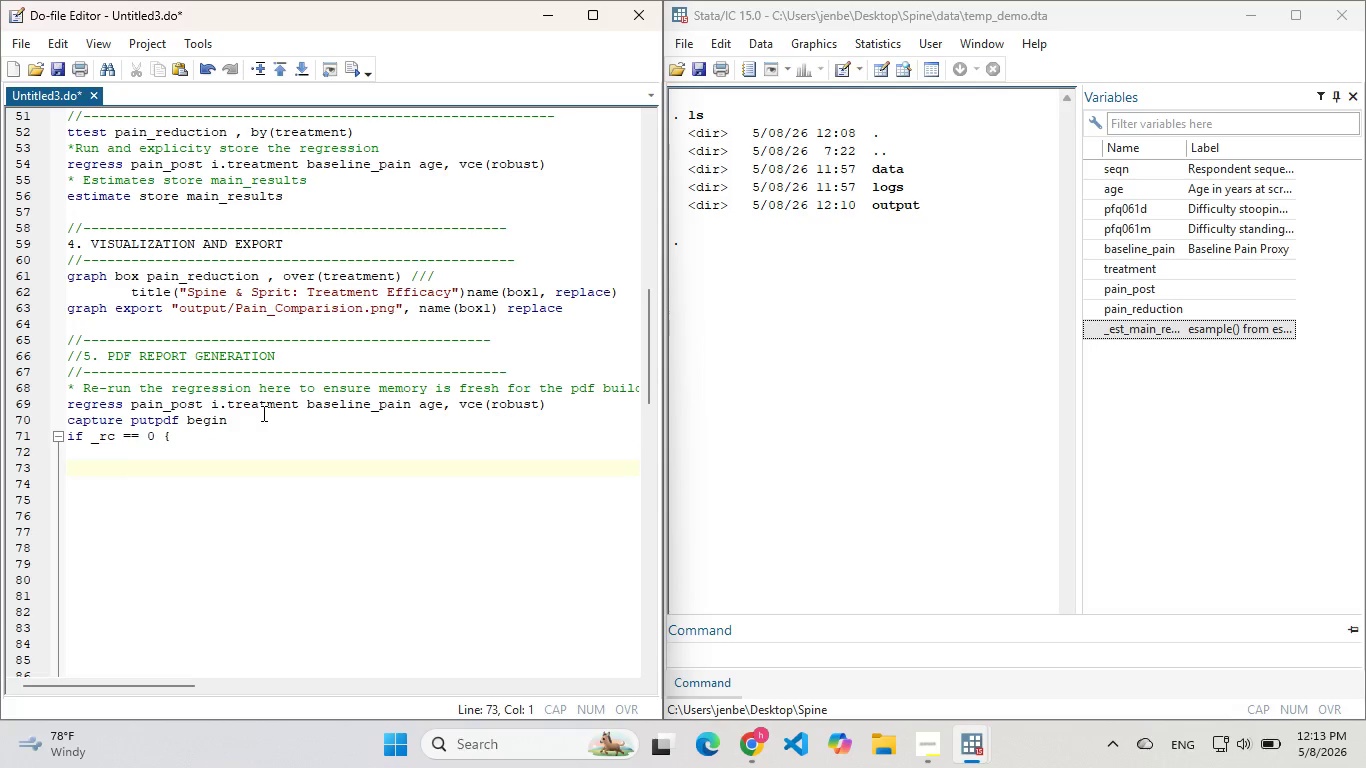 
hold_key(key=ShiftLeft, duration=0.88)
 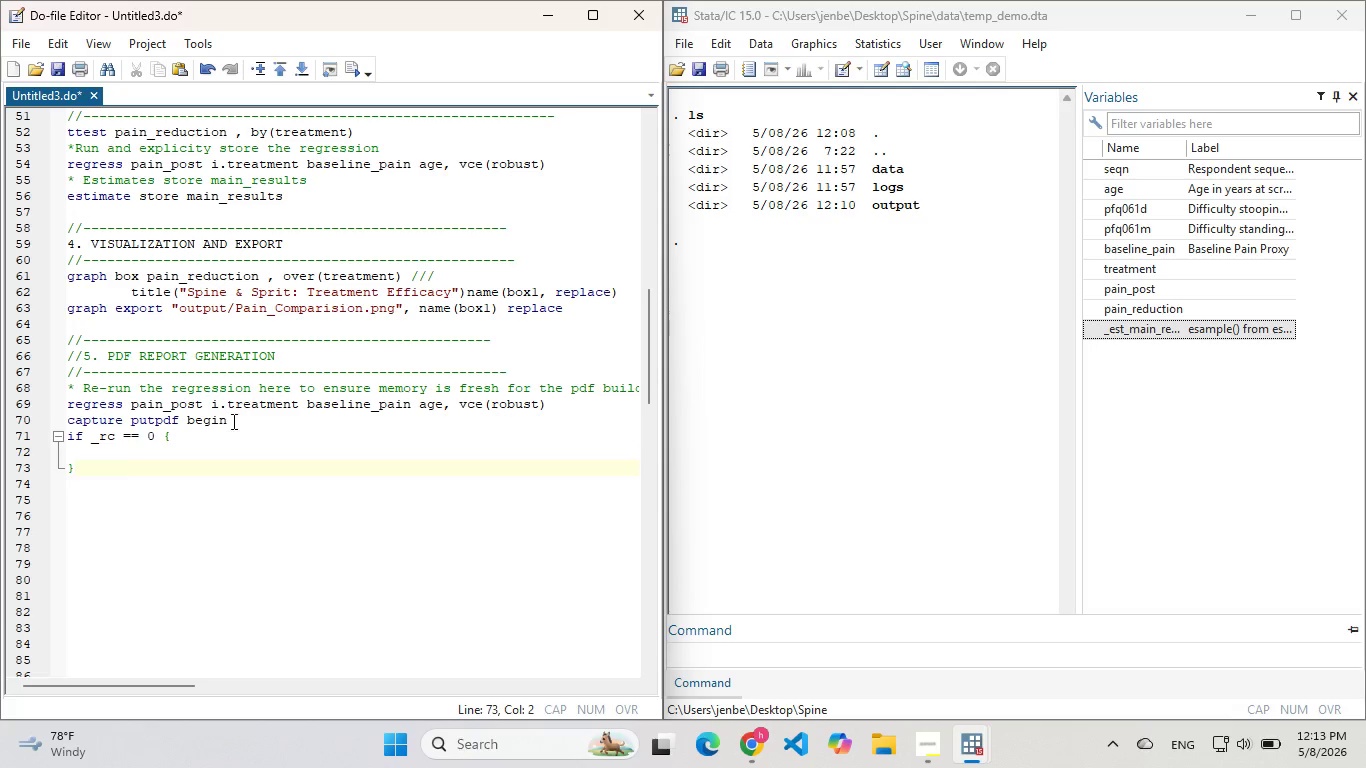 
key(BracketRight)
 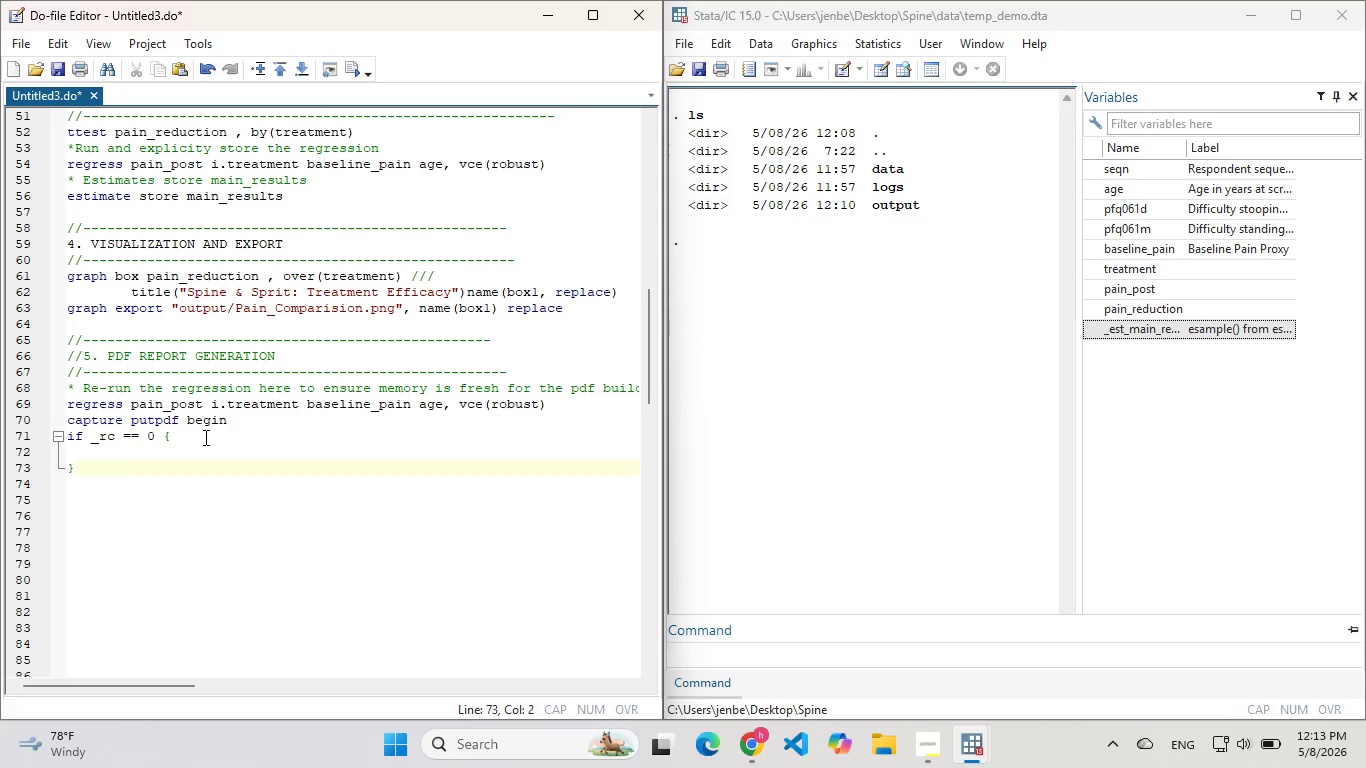 
left_click([204, 437])
 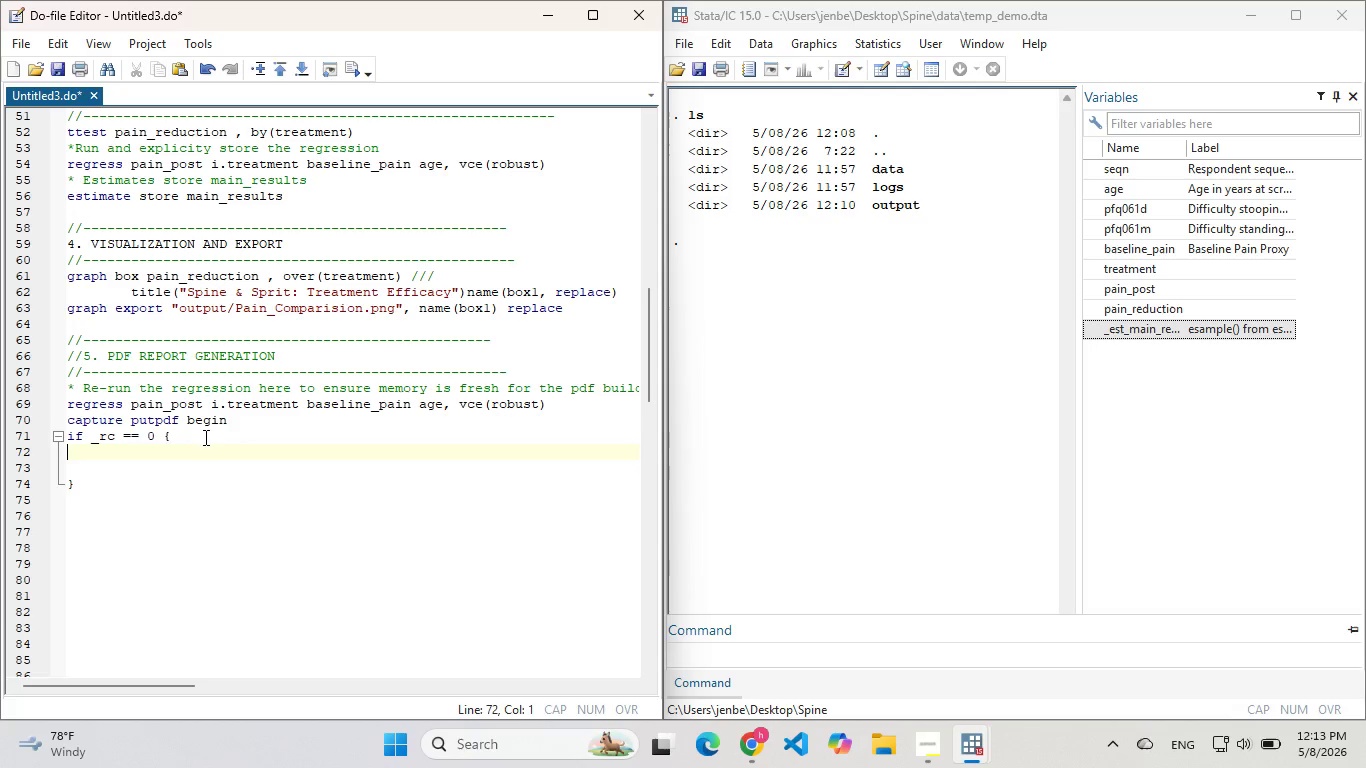 
key(Shift+Enter)
 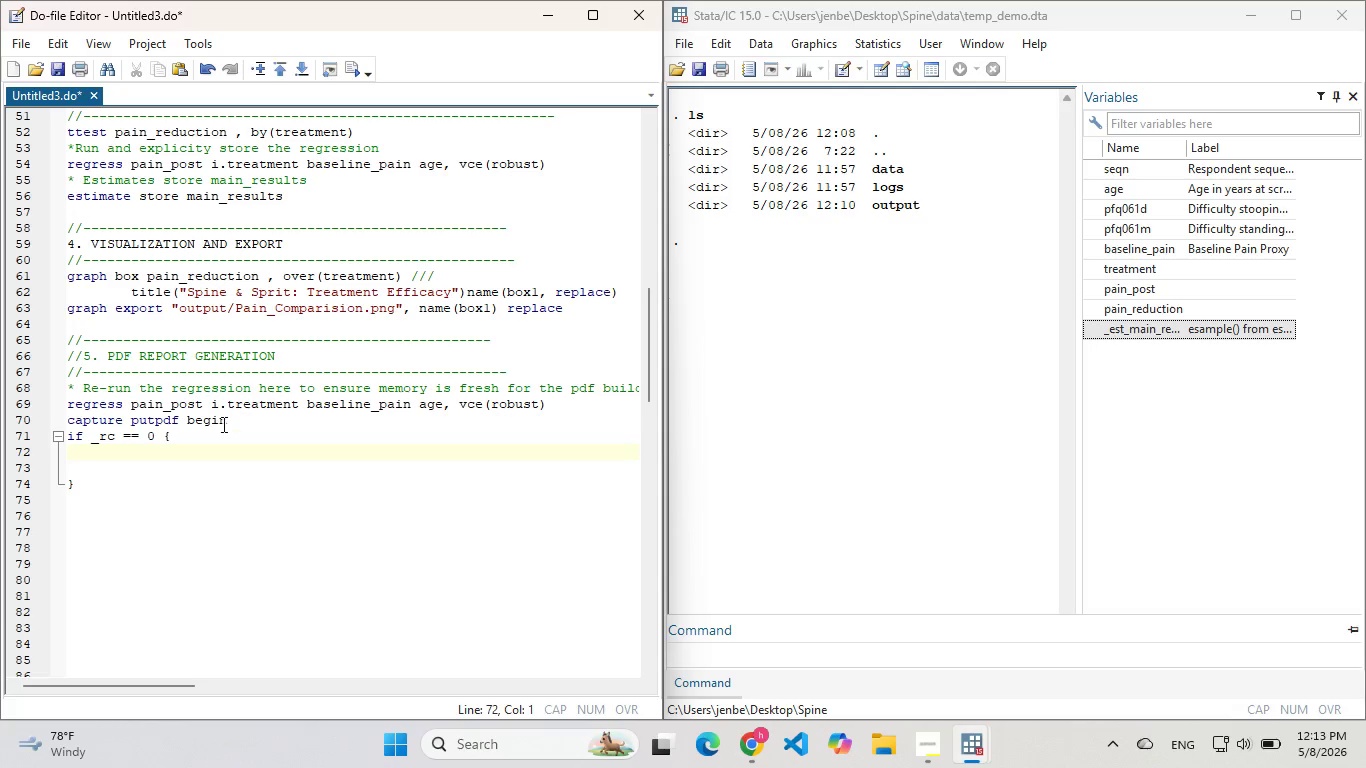 
wait(7.98)
 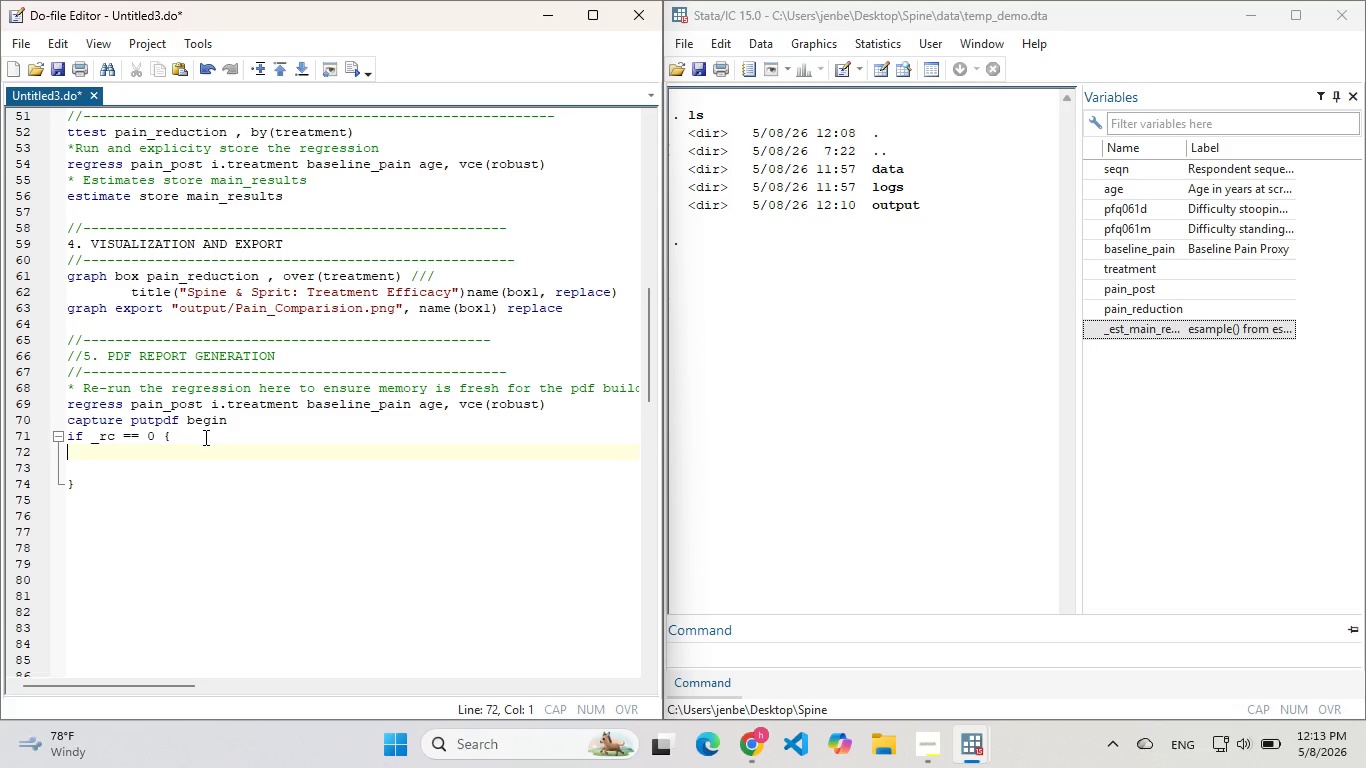 
left_click_drag(start_coordinate=[108, 496], to_coordinate=[60, 441])
 